 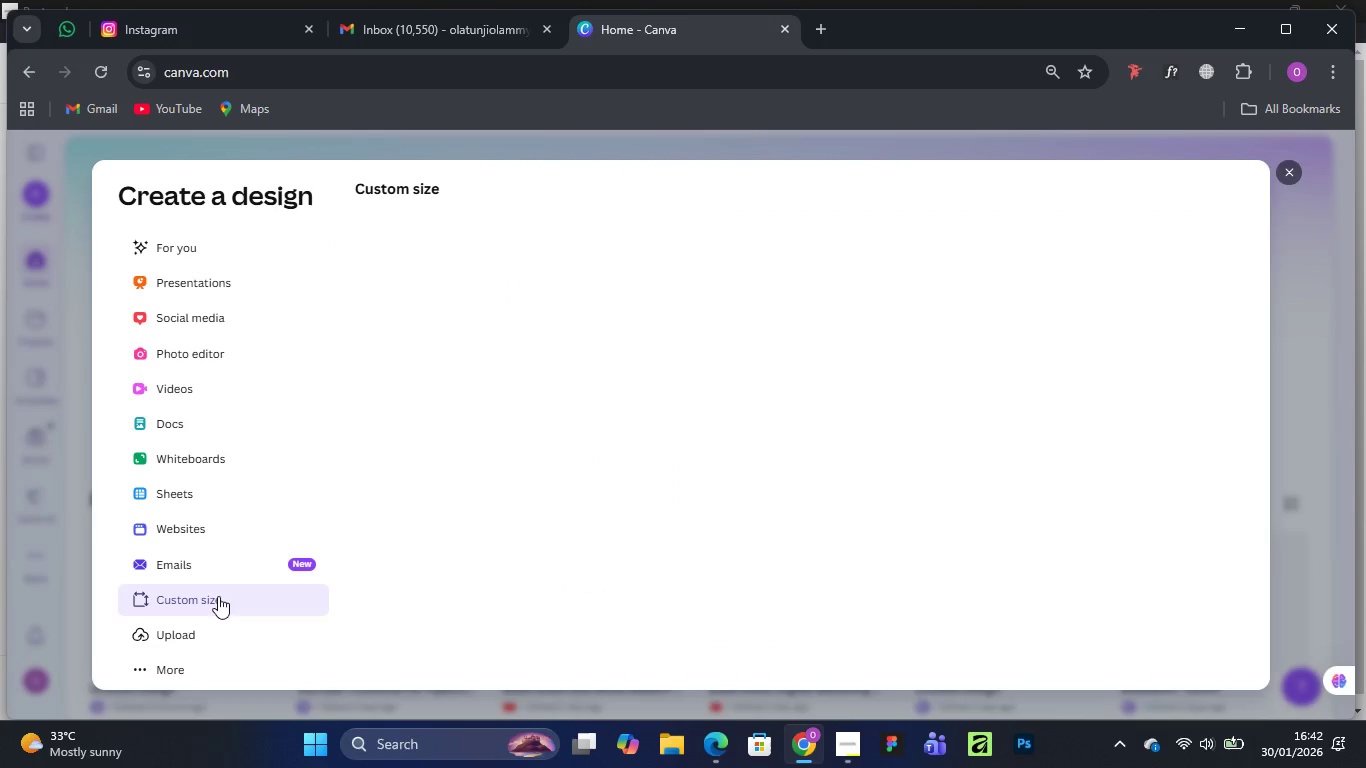 
left_click([1024, 265])
 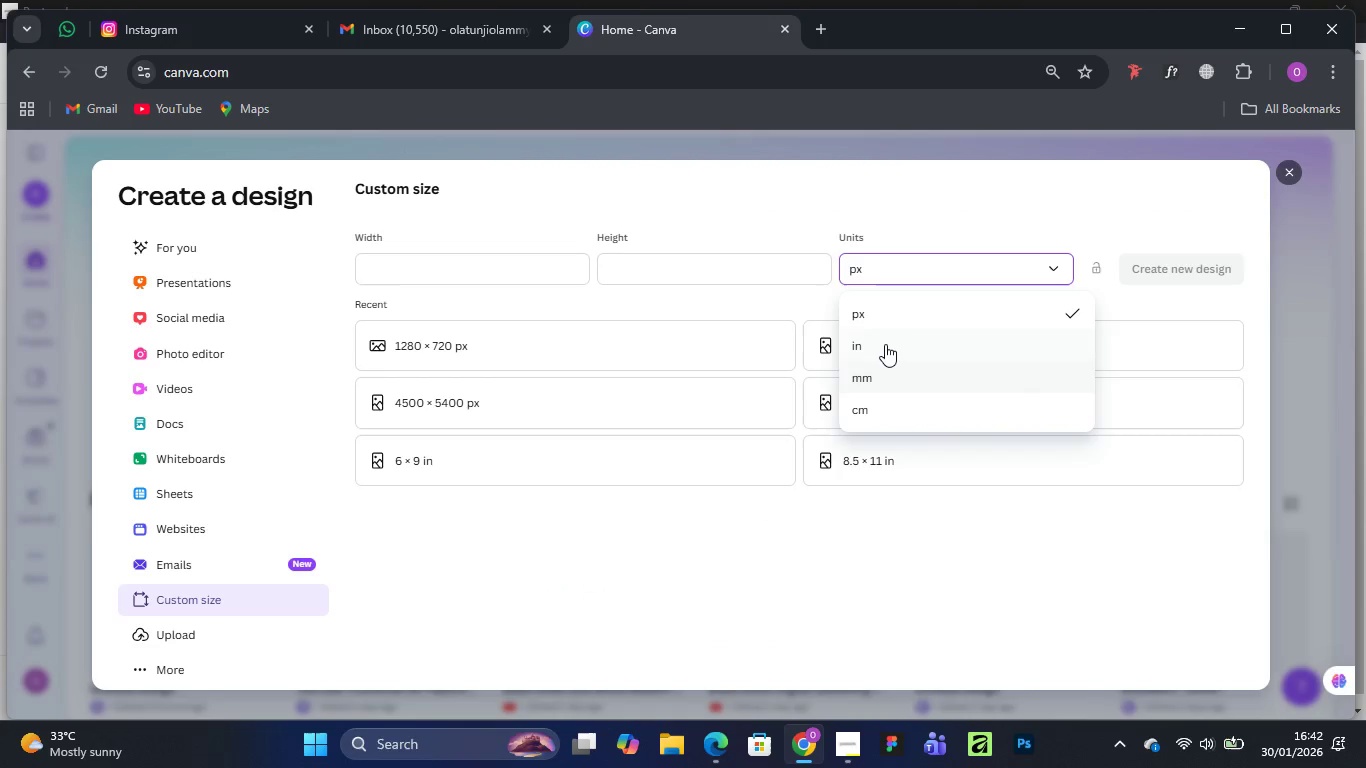 
left_click([884, 342])
 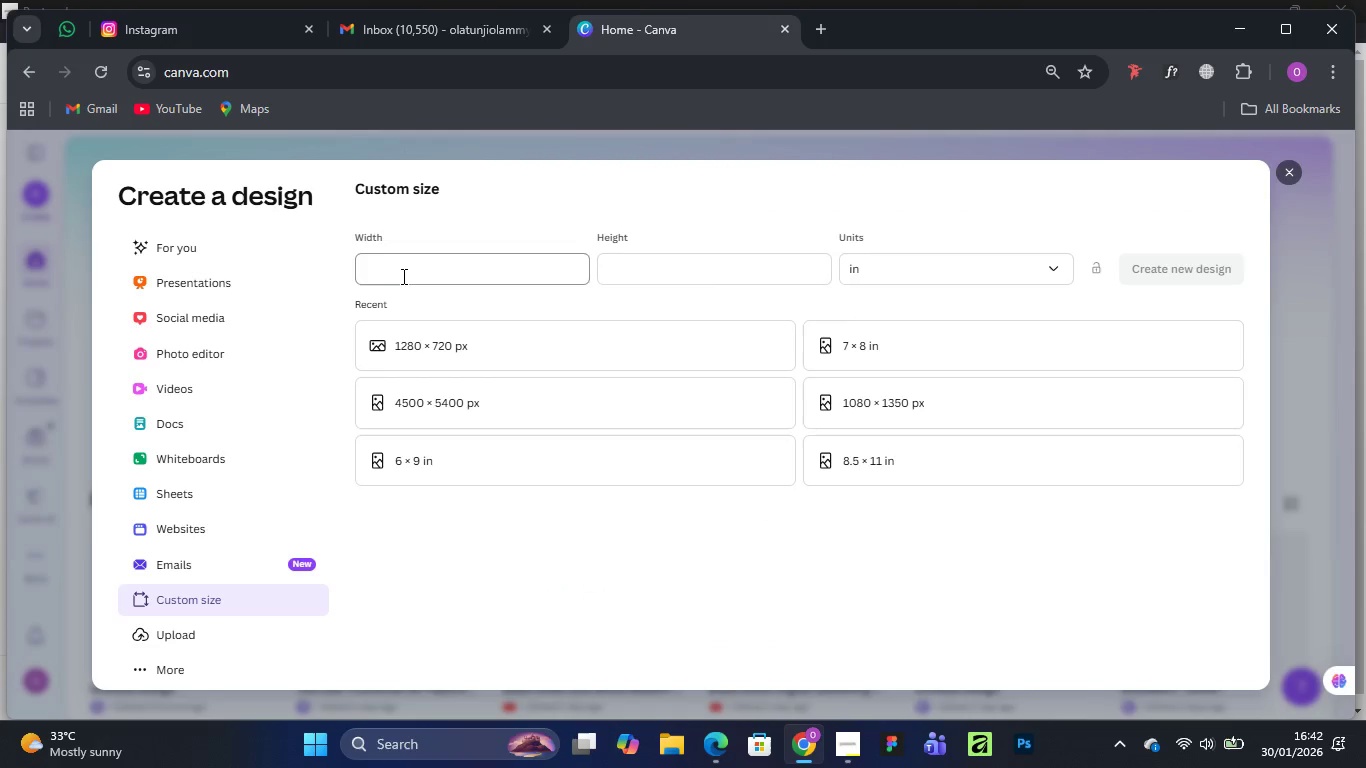 
left_click([407, 276])
 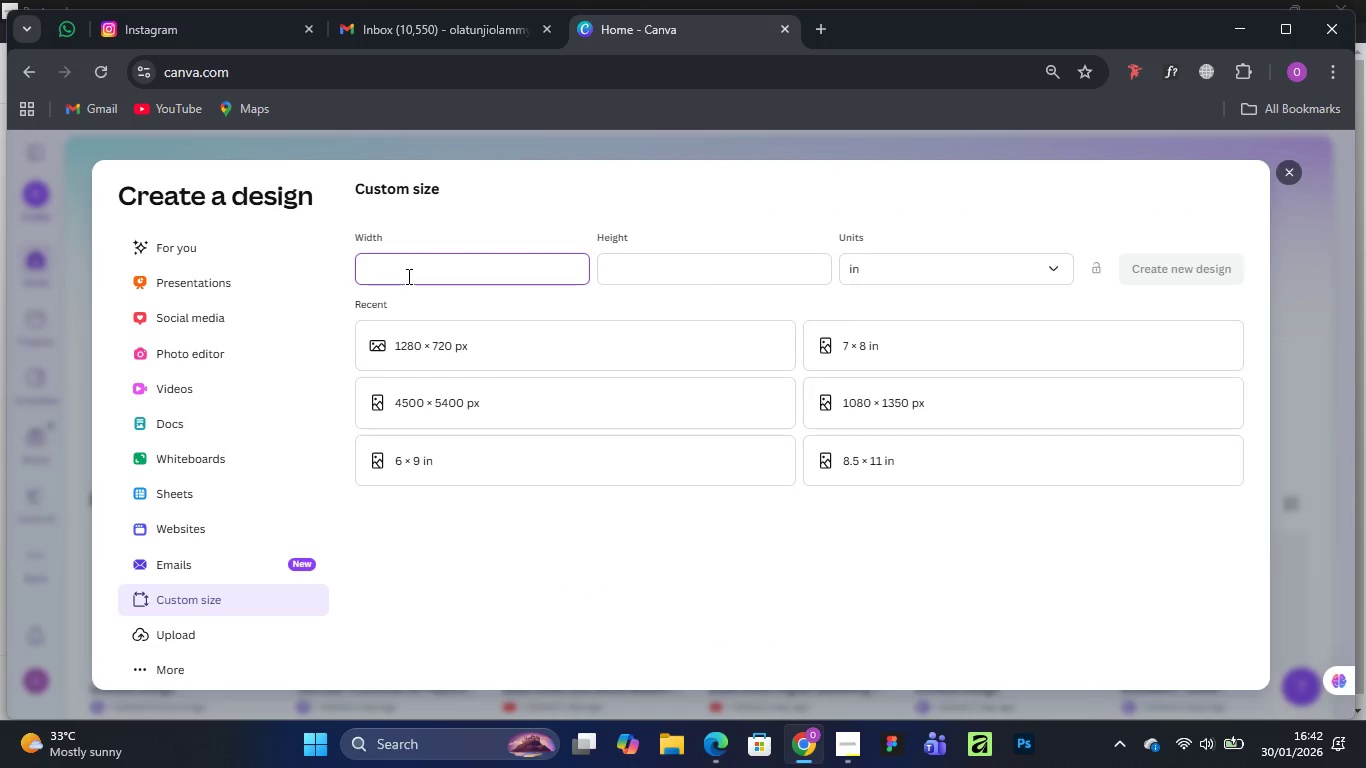 
key(CapsLock)
 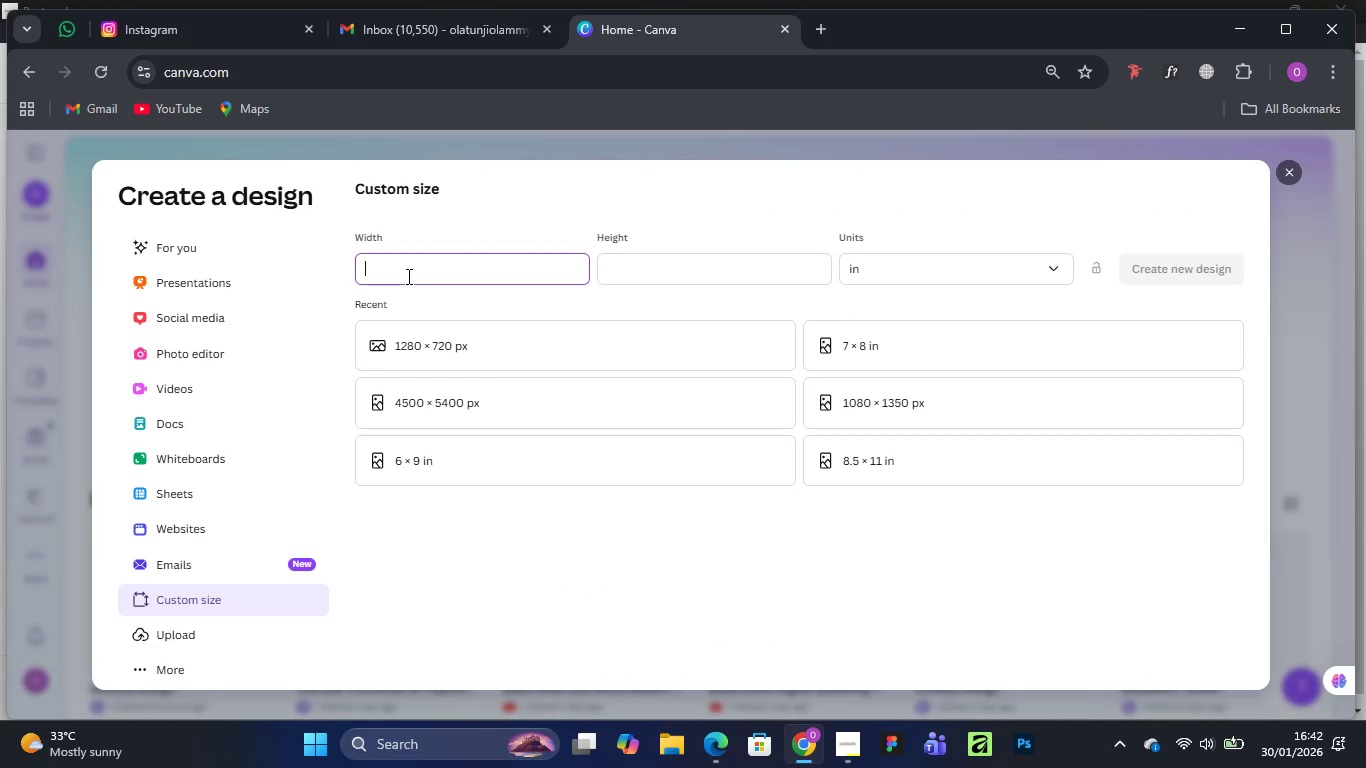 
key(8)
 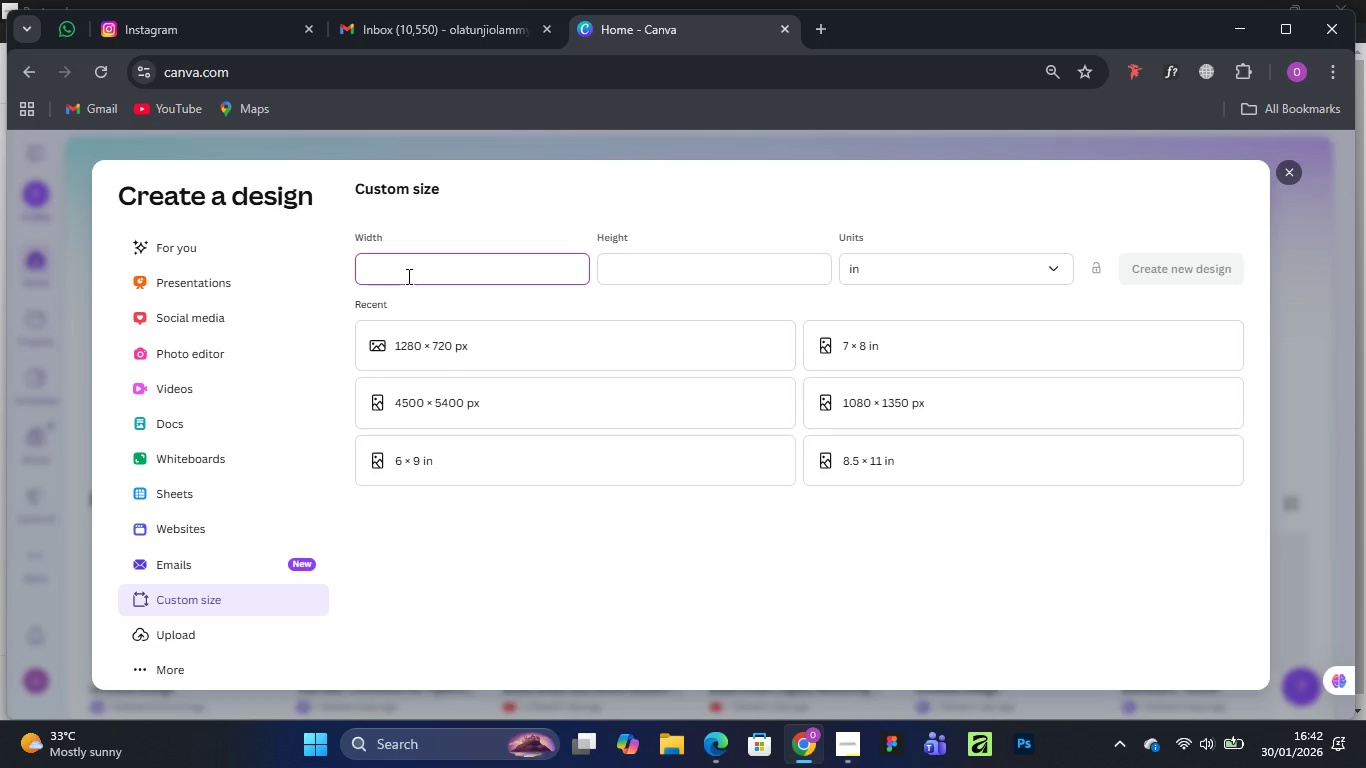 
key(Period)
 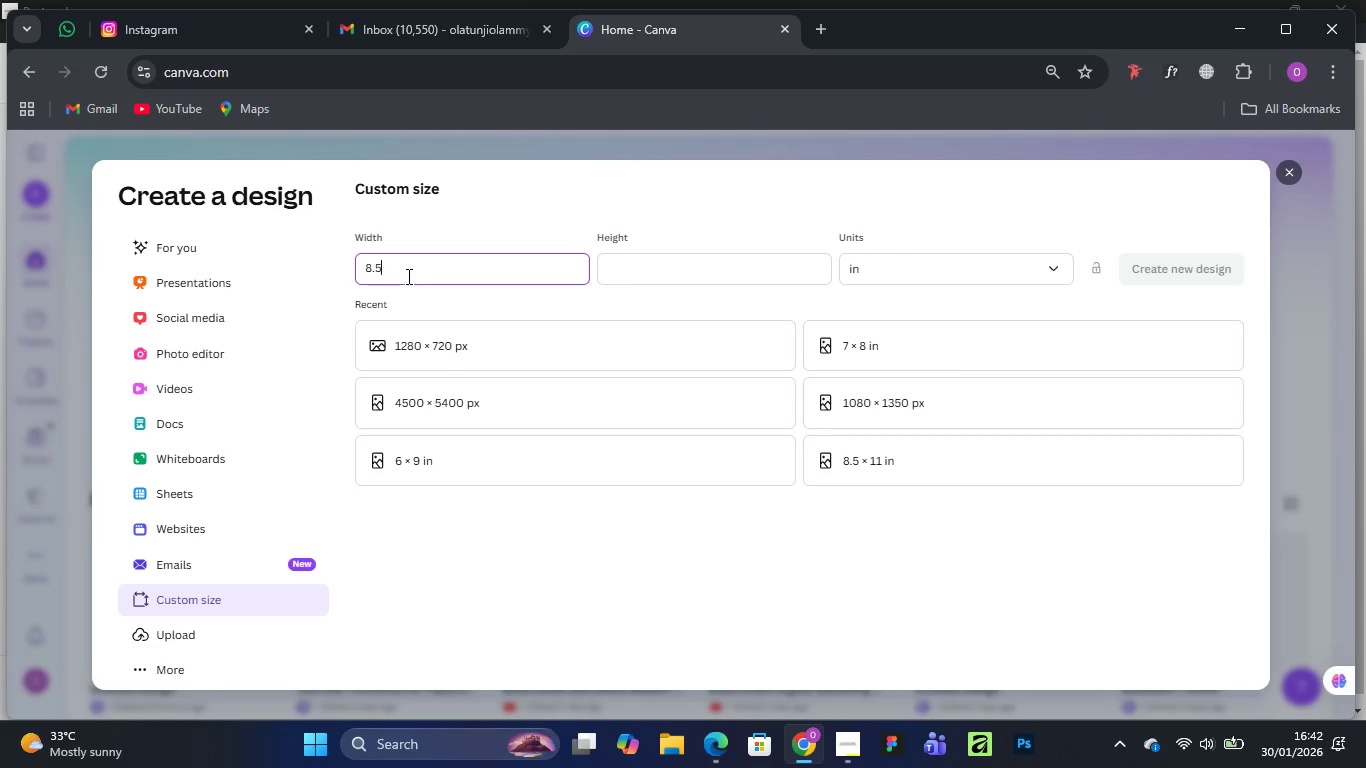 
key(5)
 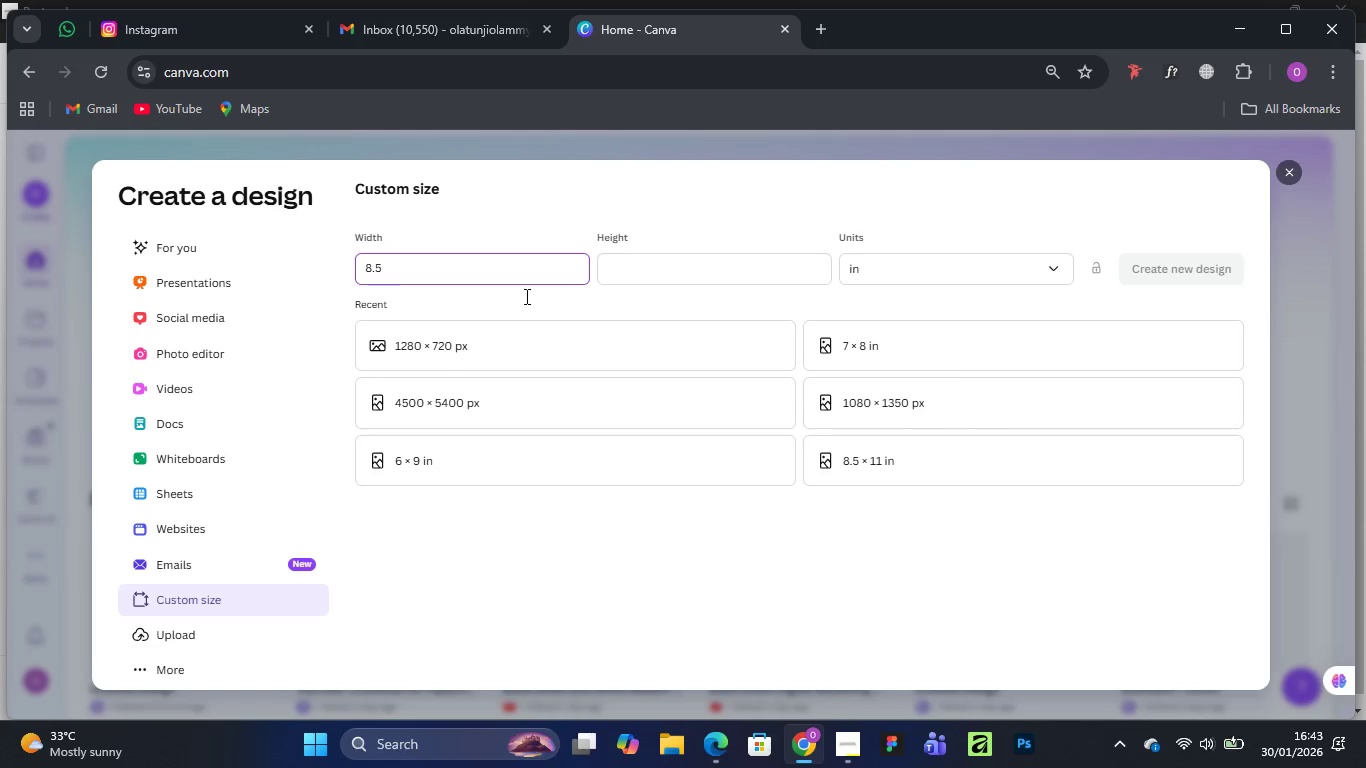 
left_click([627, 268])
 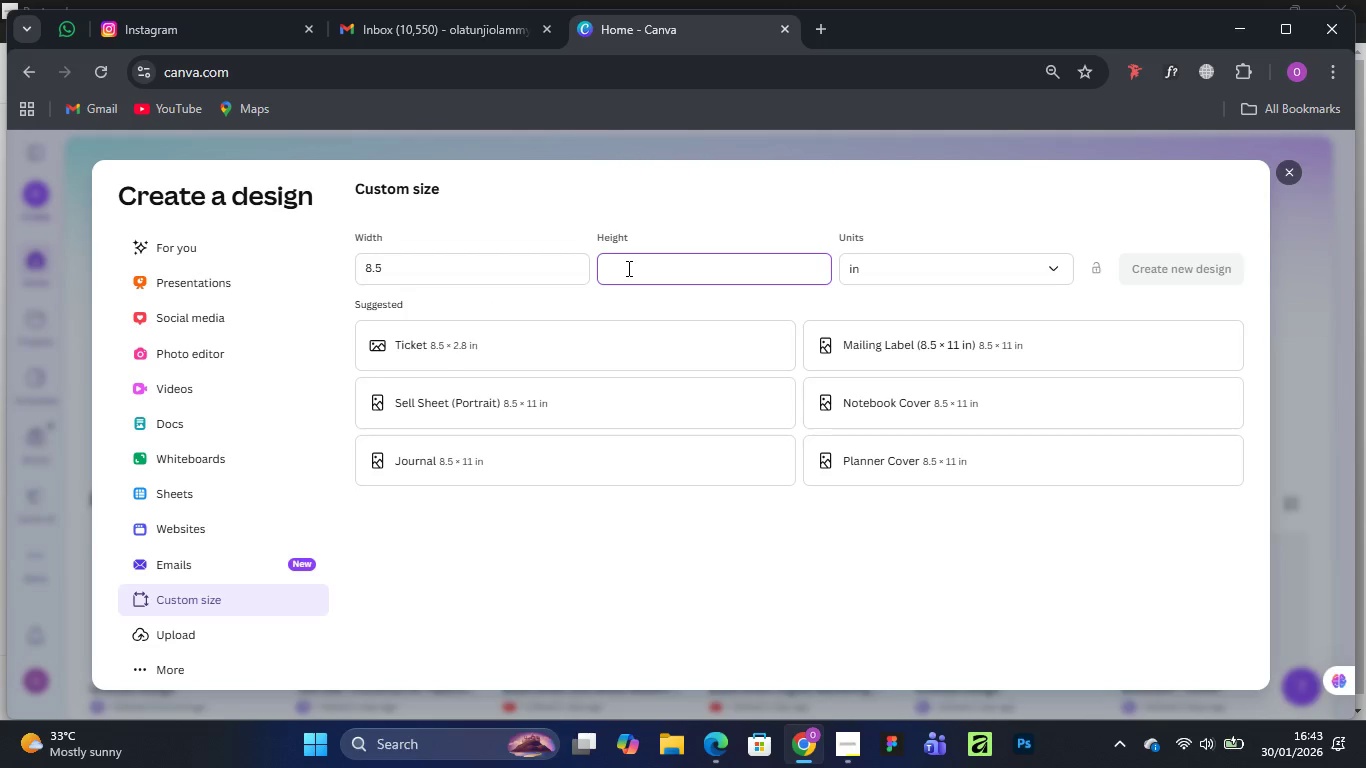 
type(11)
 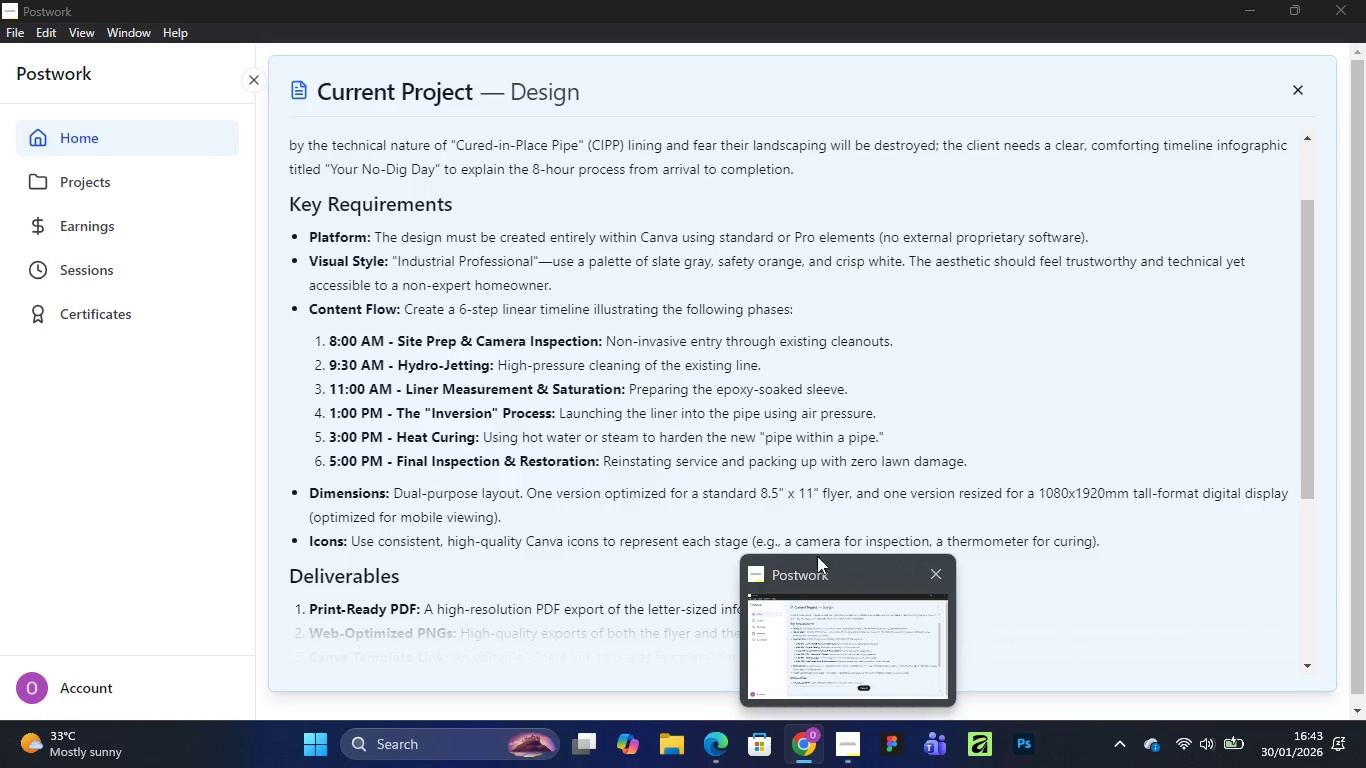 
wait(6.22)
 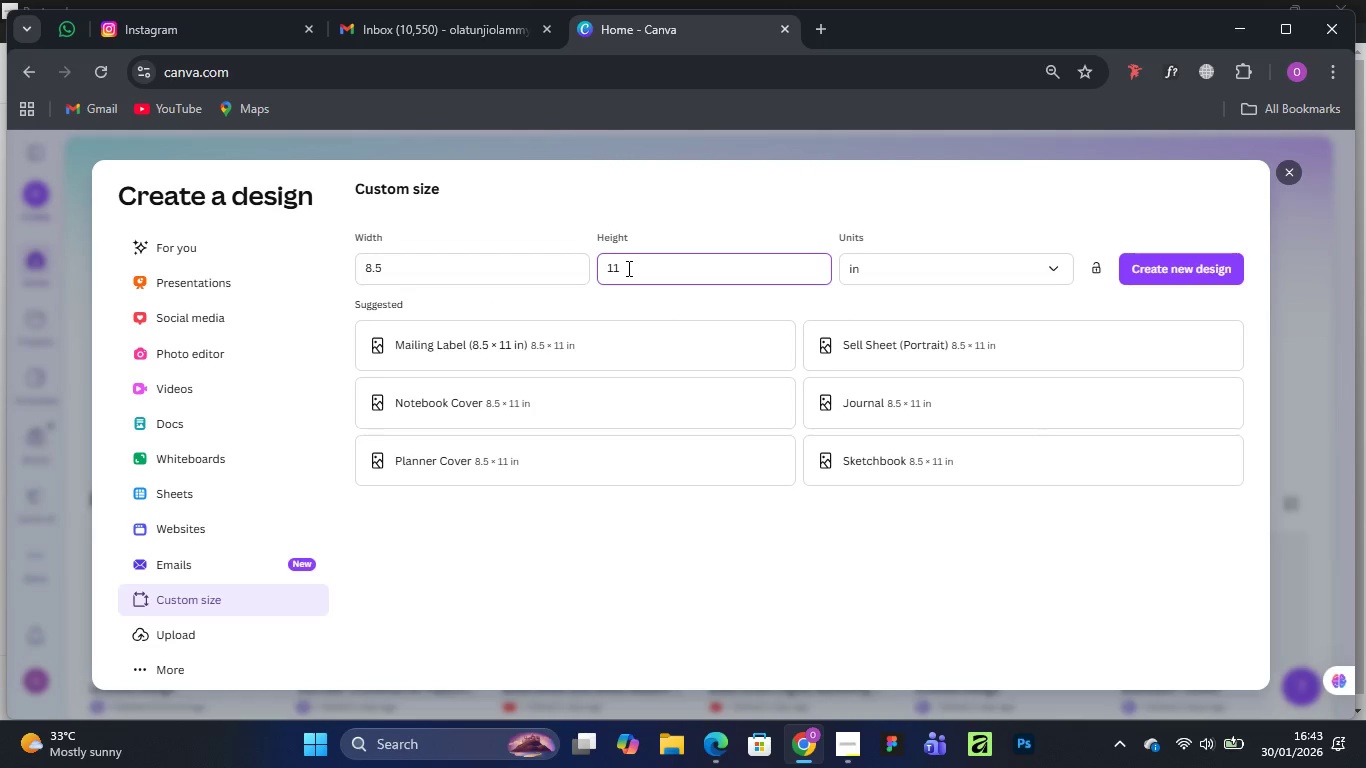 
left_click([1177, 267])
 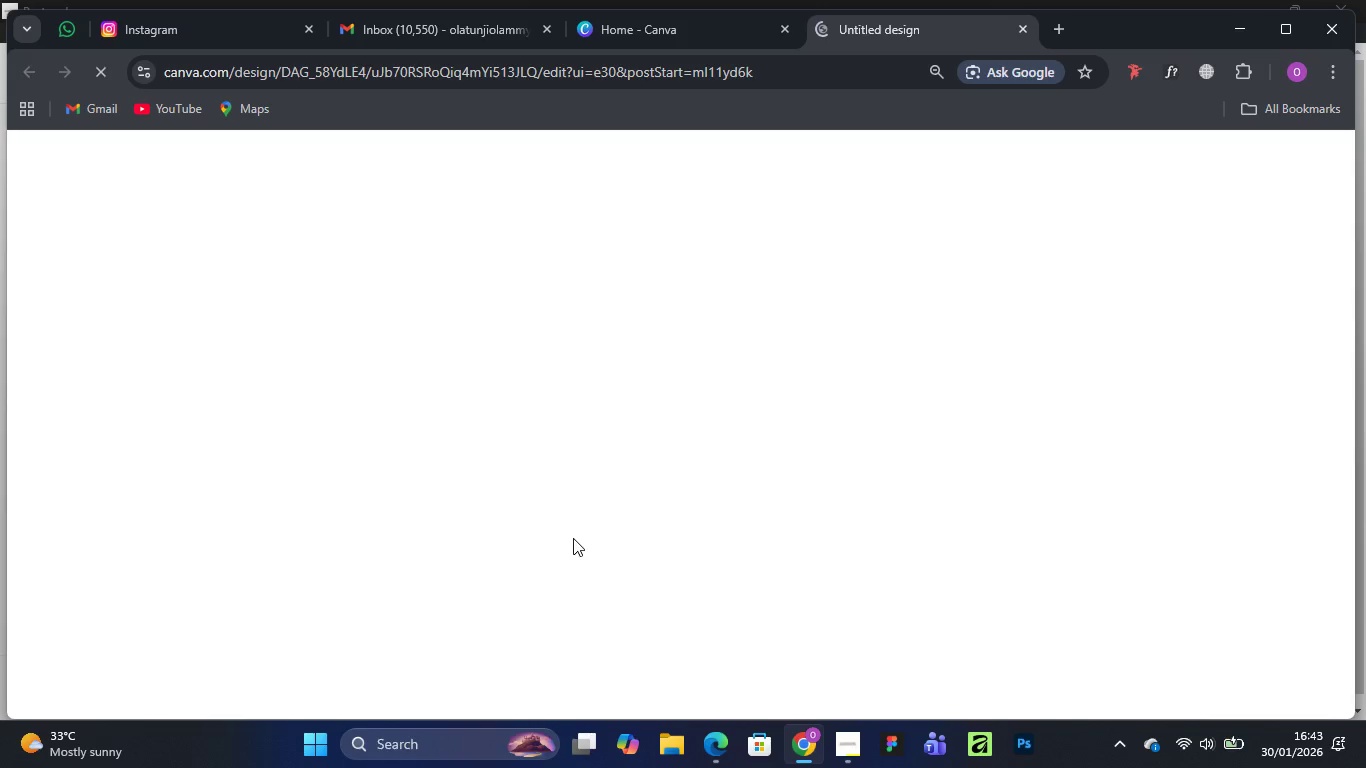 
mouse_move([830, 726])
 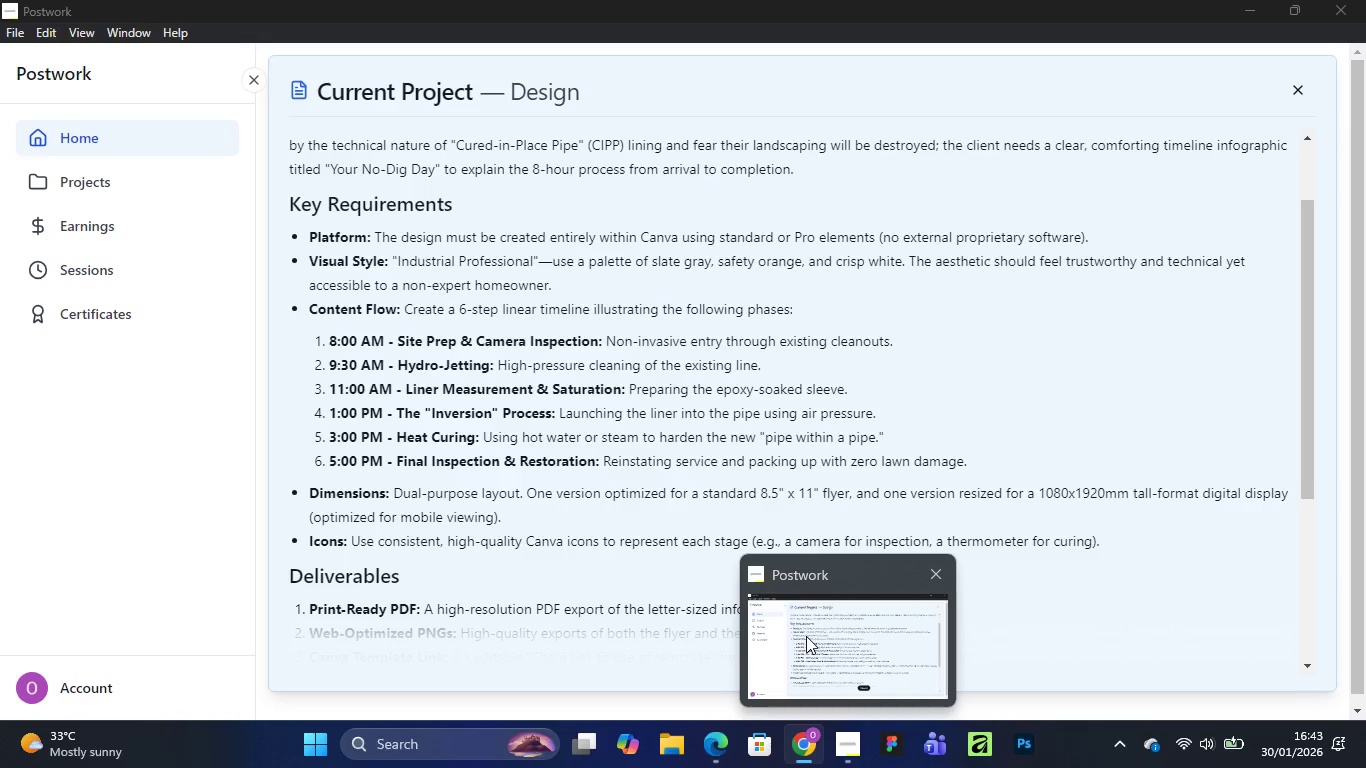 
wait(33.86)
 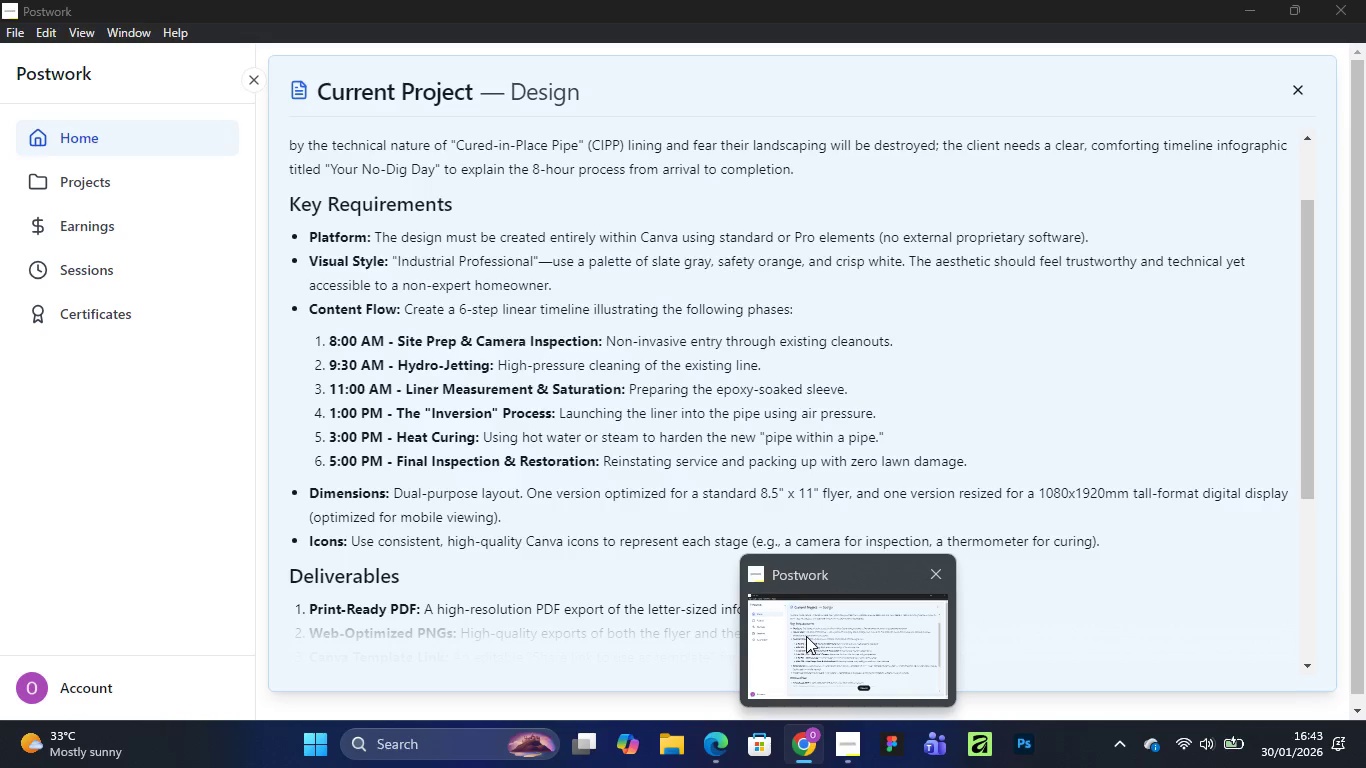 
left_click([703, 659])
 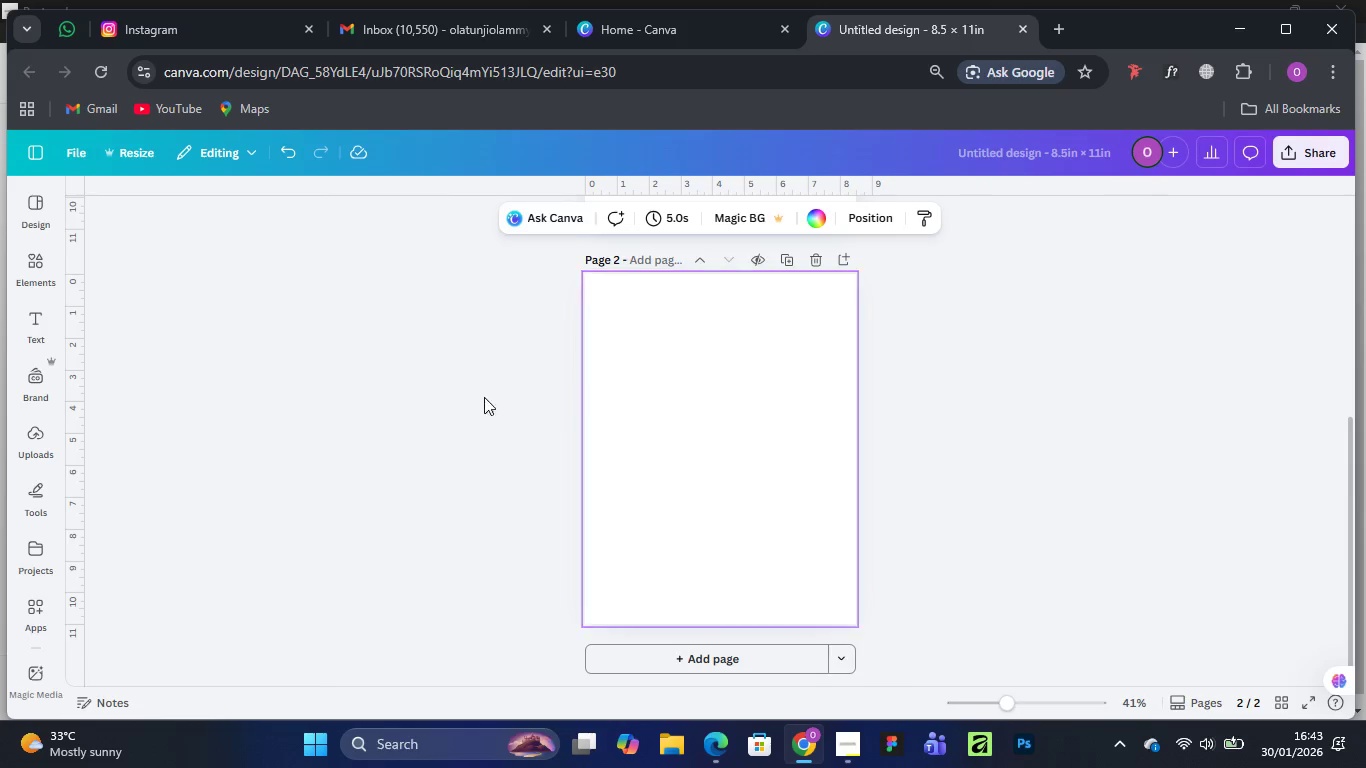 
scroll: coordinate [681, 423], scroll_direction: up, amount: 6.0
 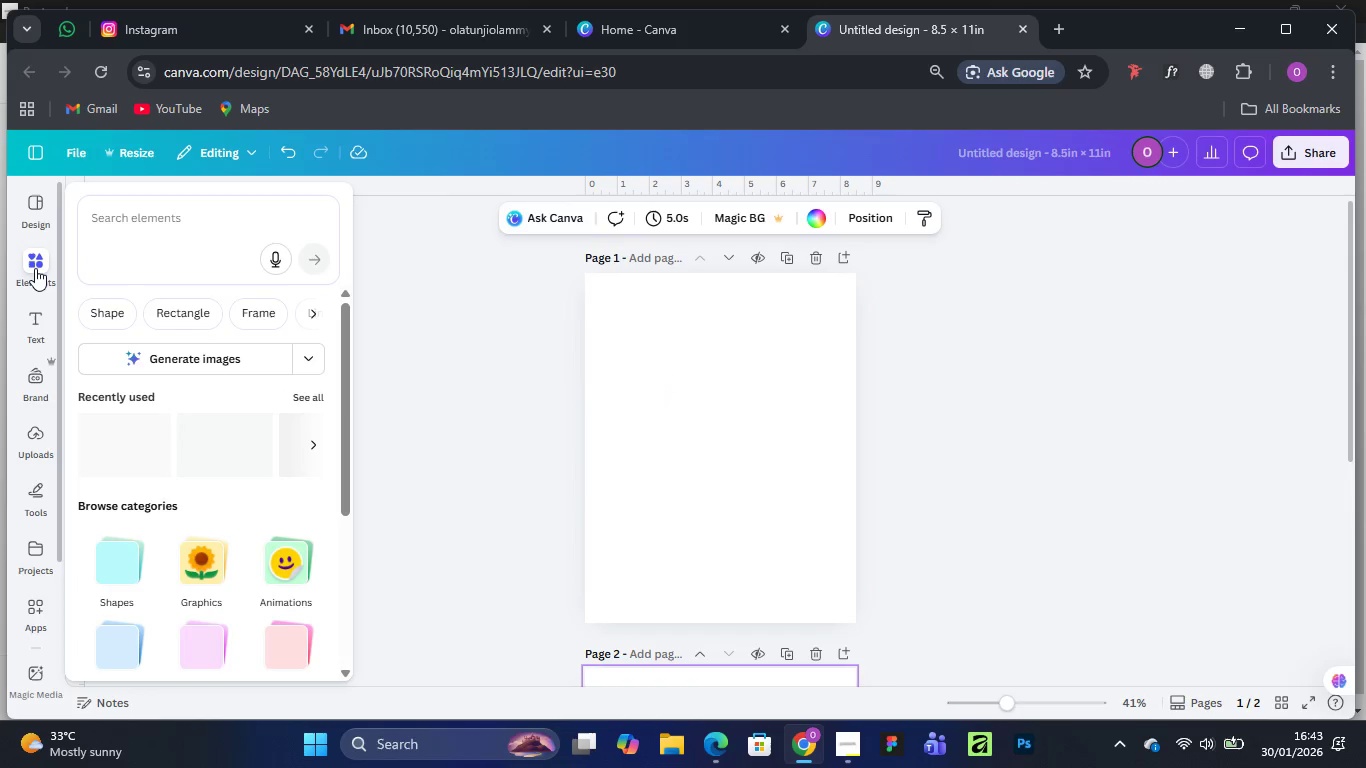 
left_click([35, 204])
 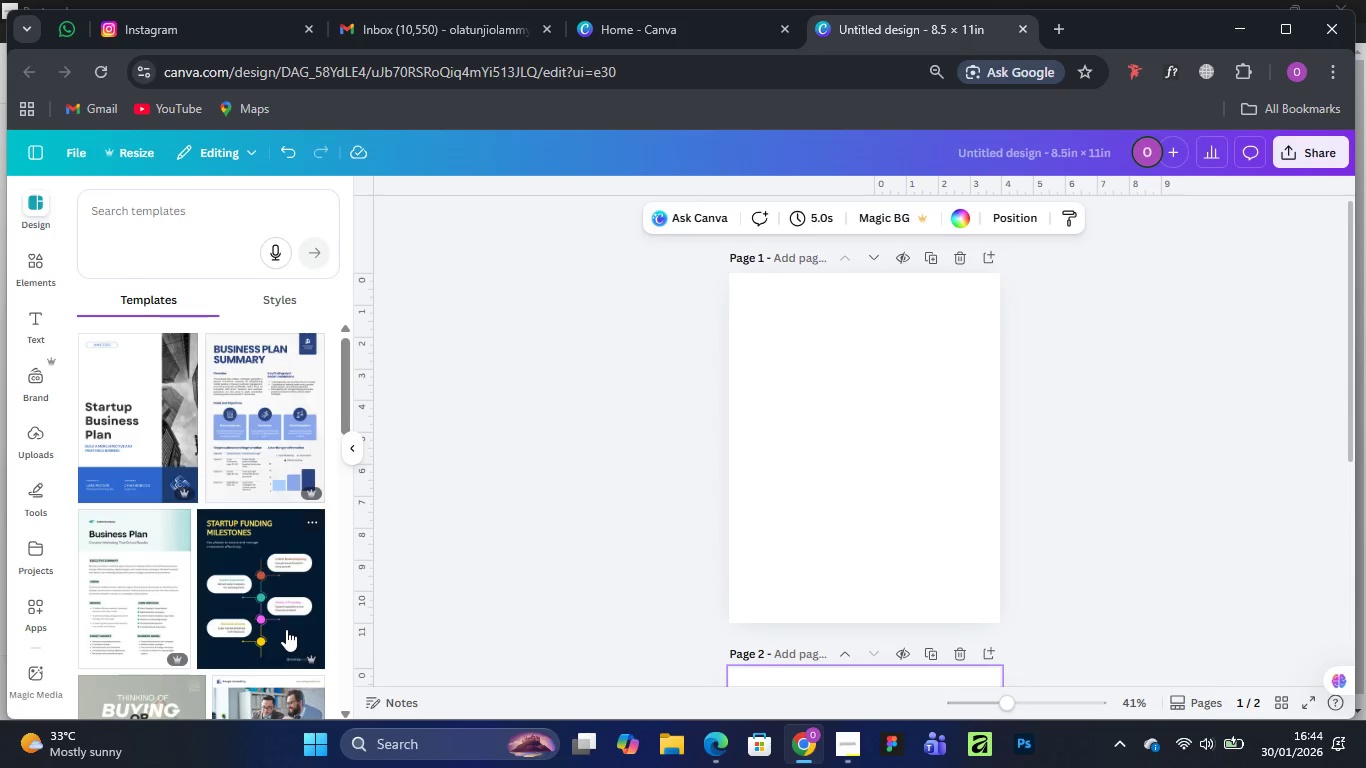 
wait(11.72)
 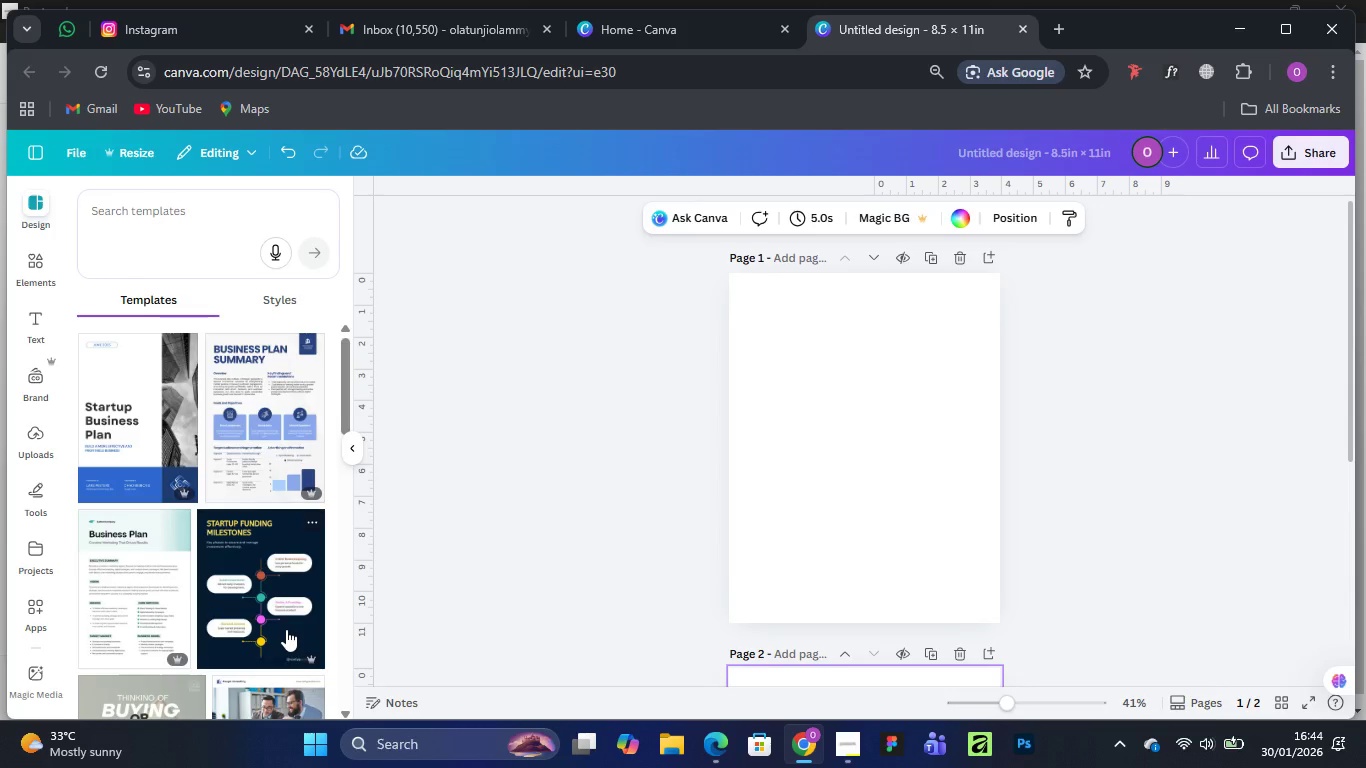 
scroll: coordinate [253, 545], scroll_direction: down, amount: 1.0
 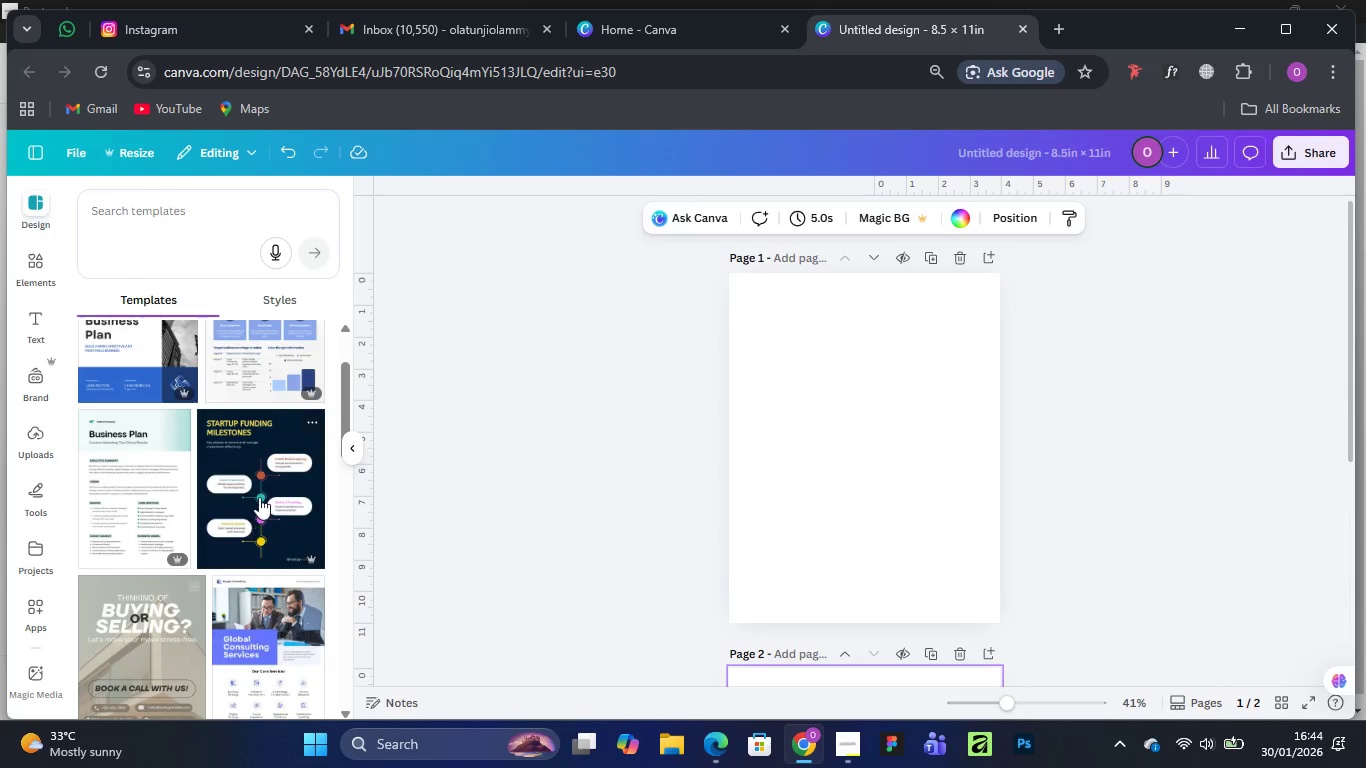 
left_click([260, 477])
 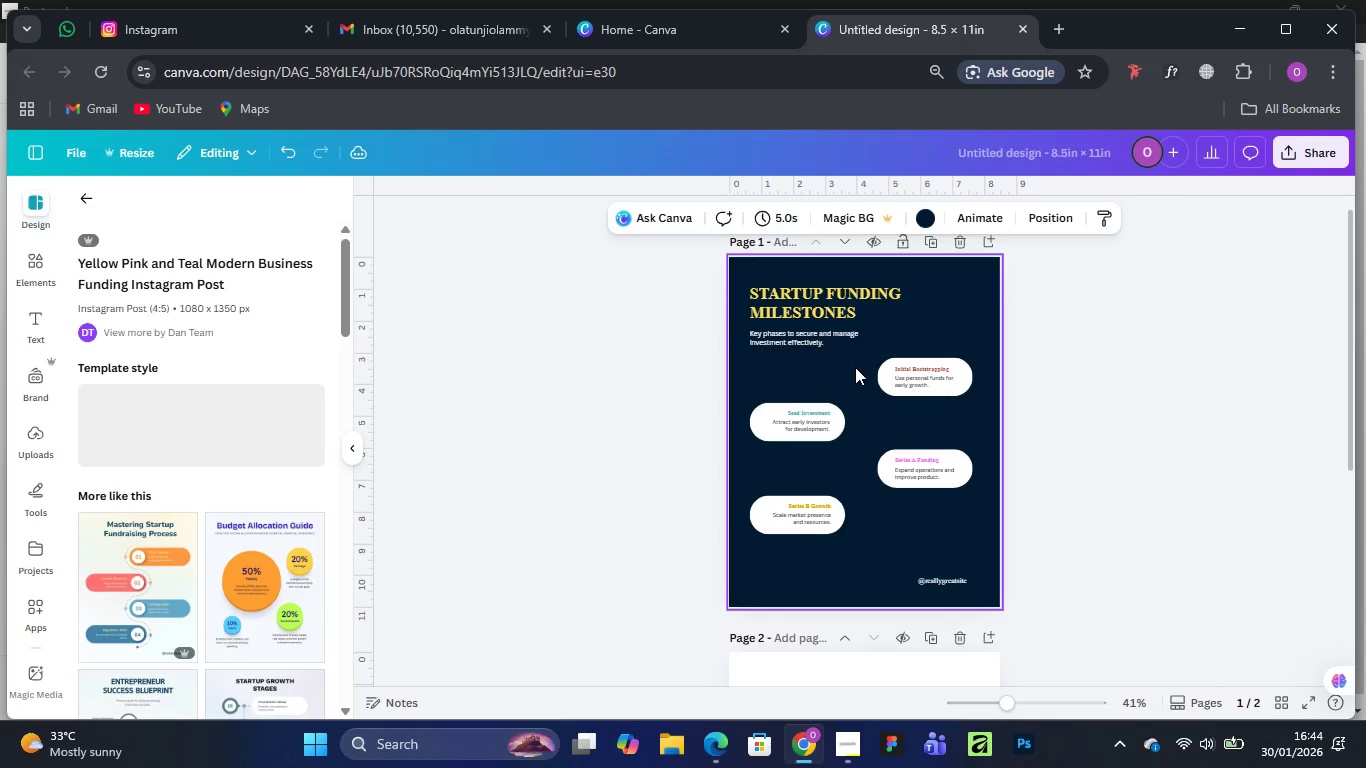 
wait(6.88)
 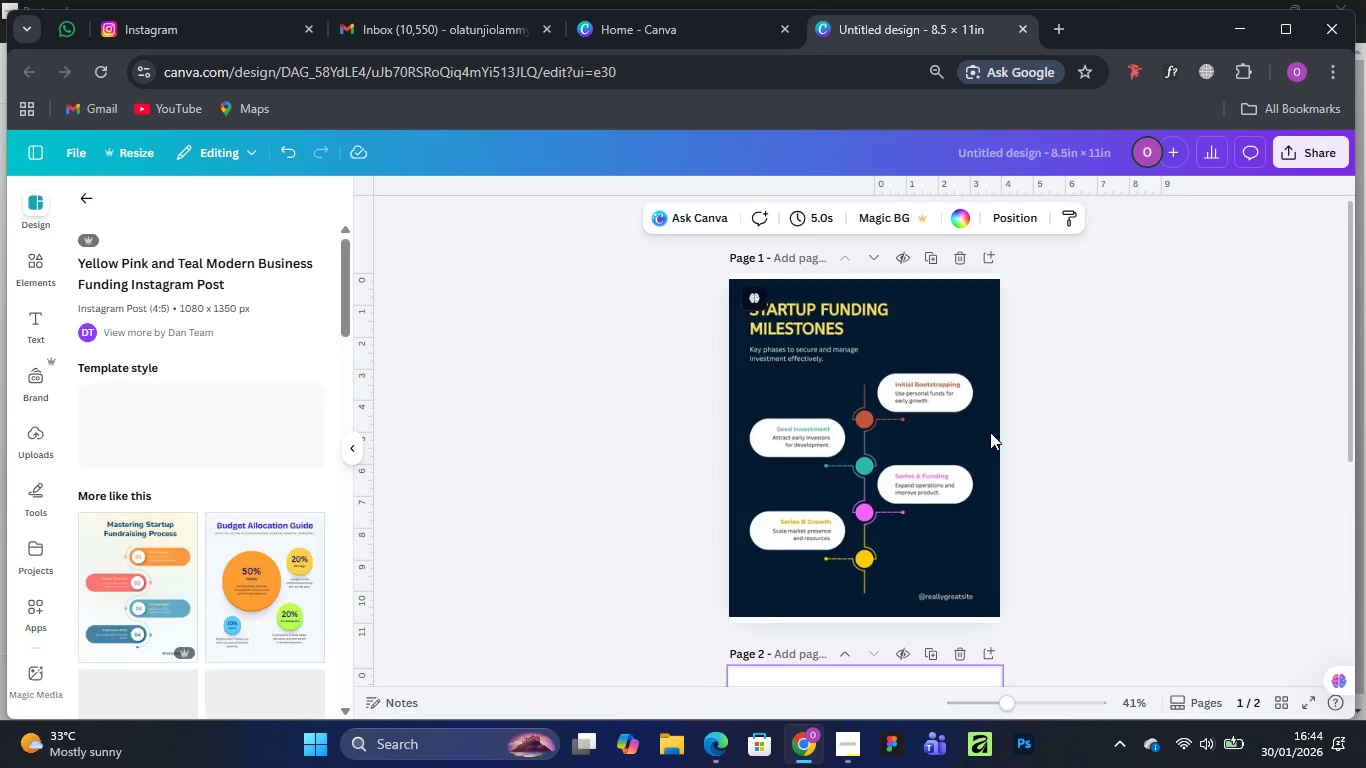 
scroll: coordinate [193, 546], scroll_direction: down, amount: 9.0
 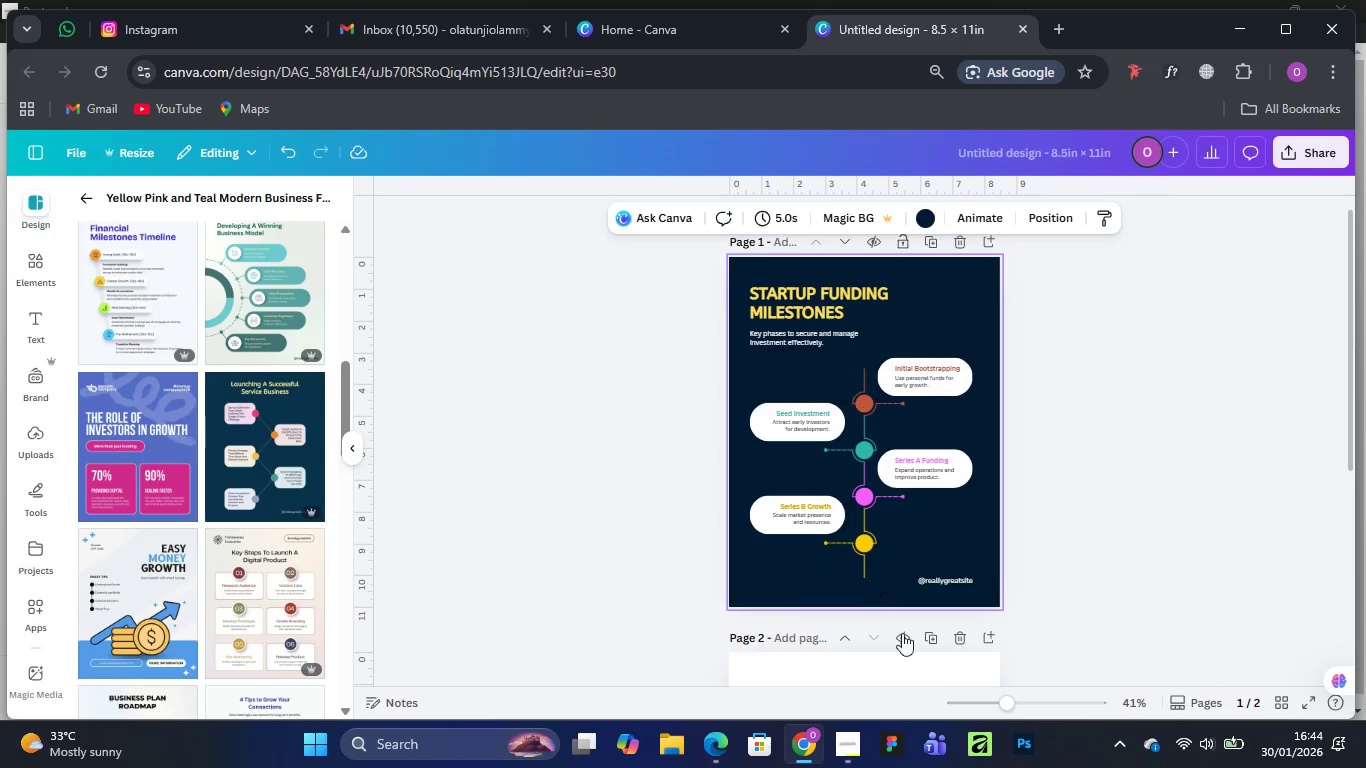 
wait(5.06)
 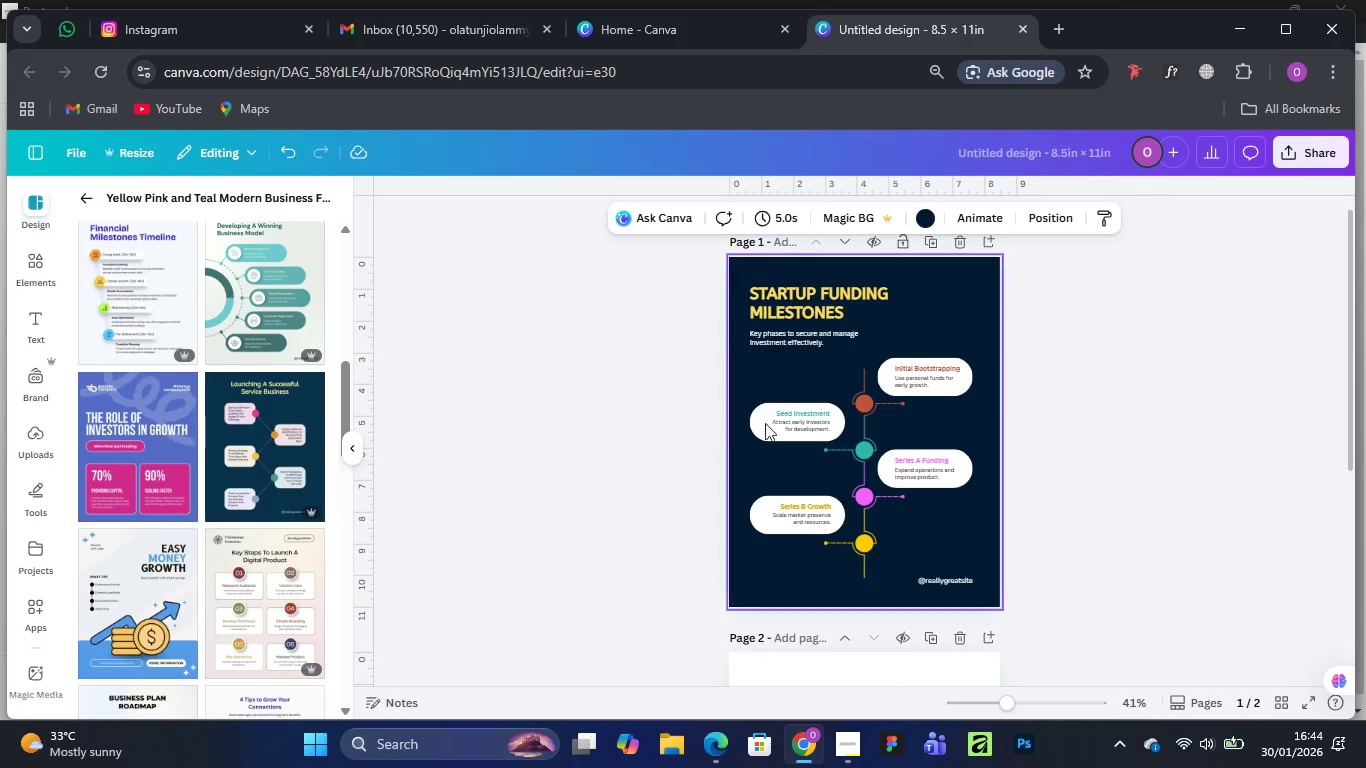 
mouse_move([844, 722])
 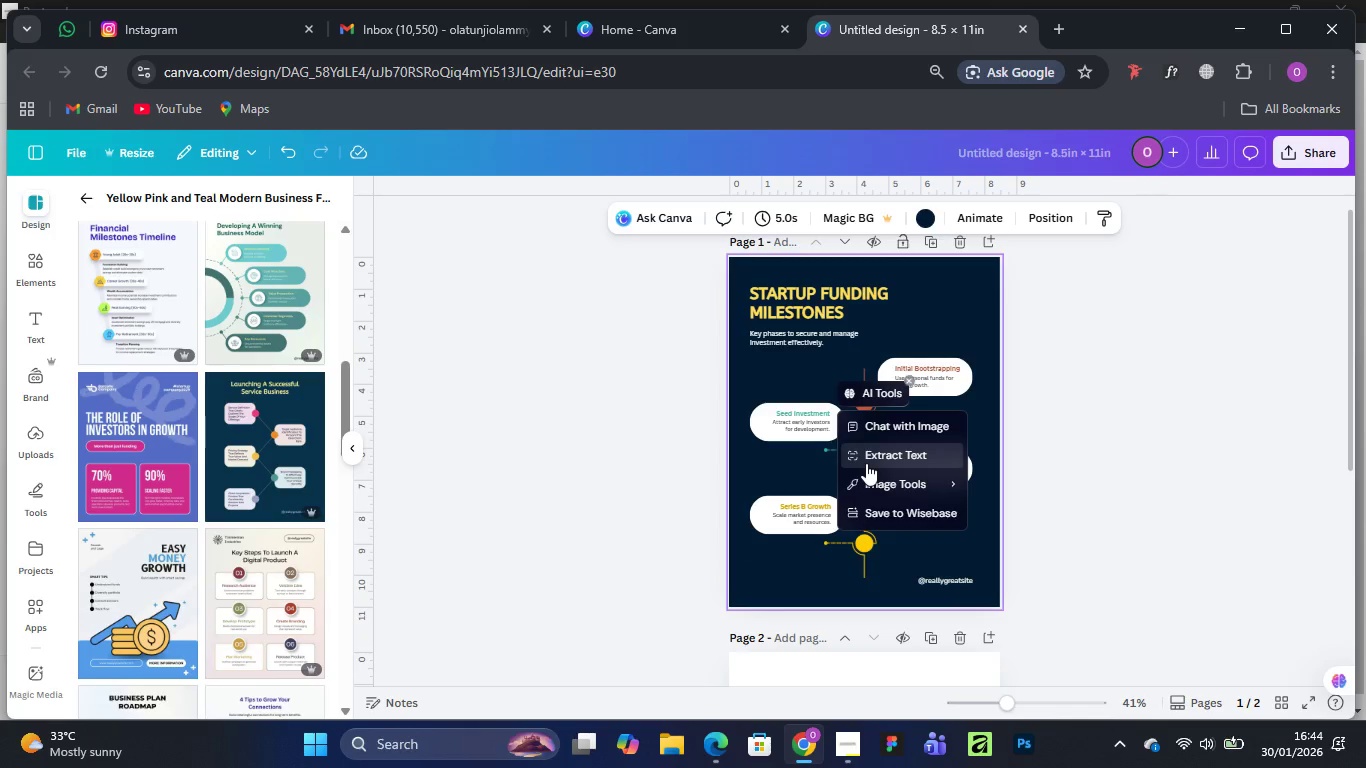 
scroll: coordinate [254, 453], scroll_direction: down, amount: 9.0
 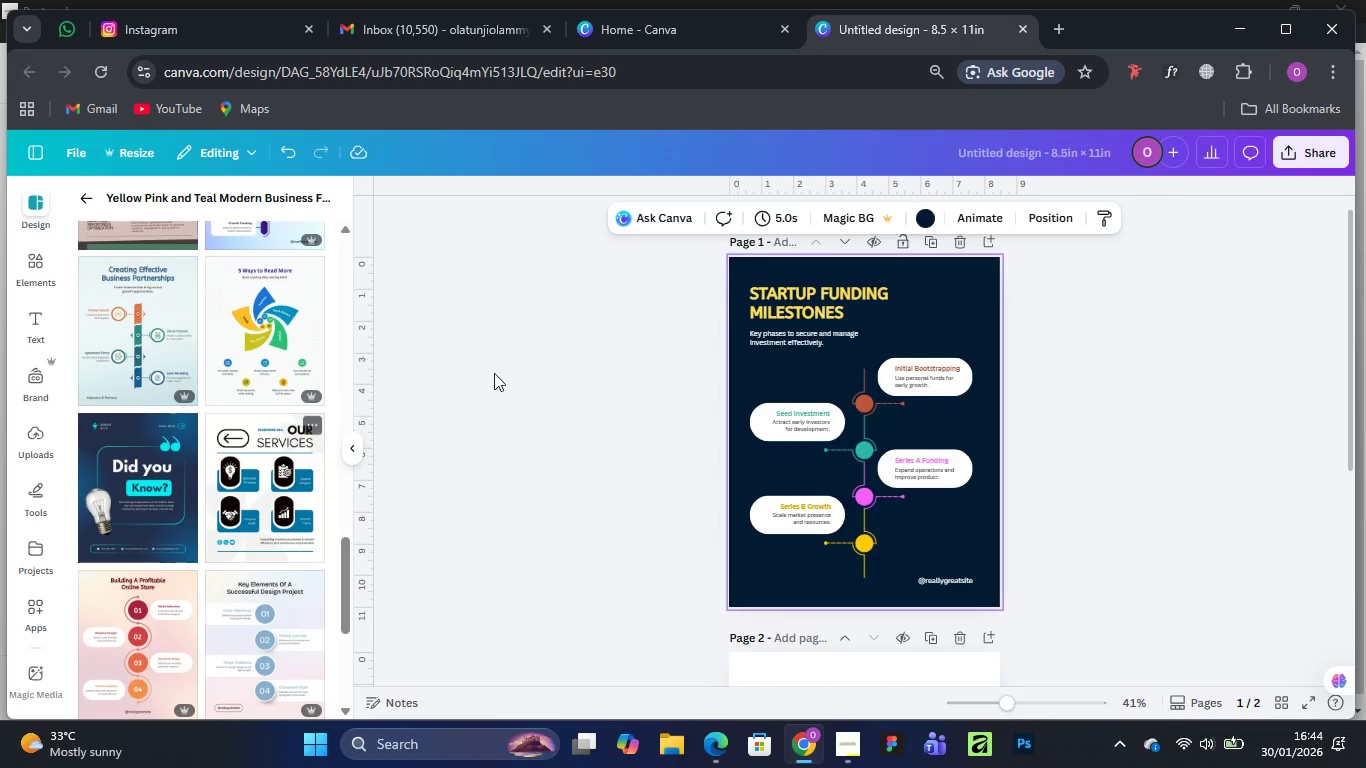 
scroll: coordinate [855, 442], scroll_direction: up, amount: 2.0
 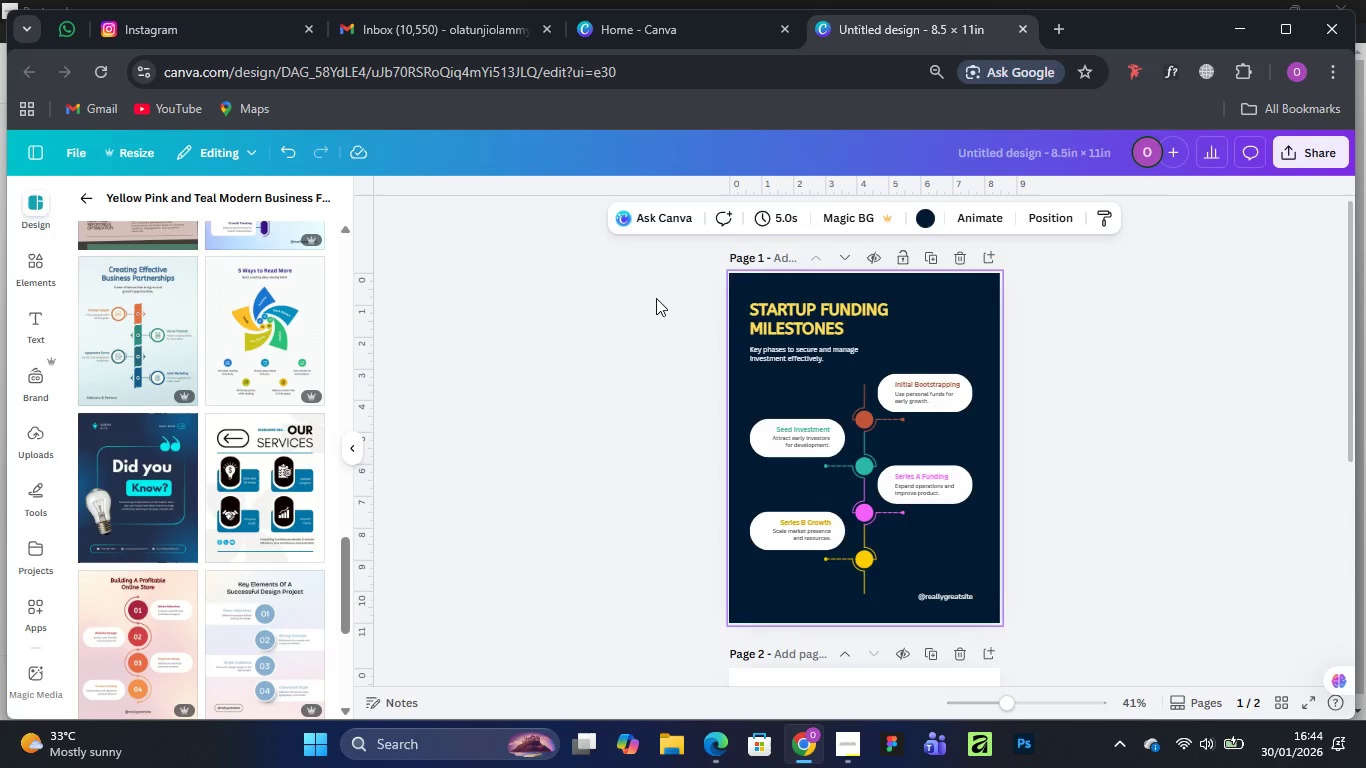 
left_click_drag(start_coordinate=[656, 298], to_coordinate=[1125, 630])
 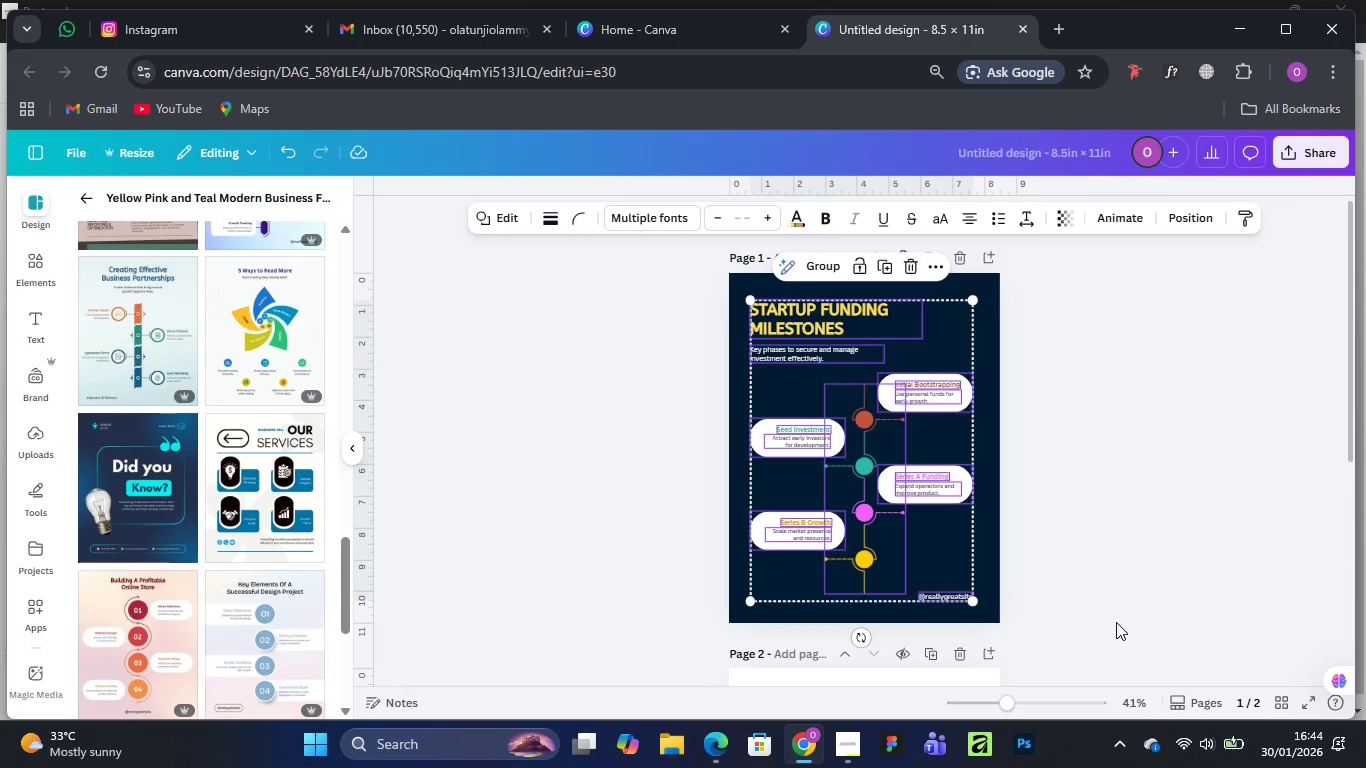 
key(Delete)
 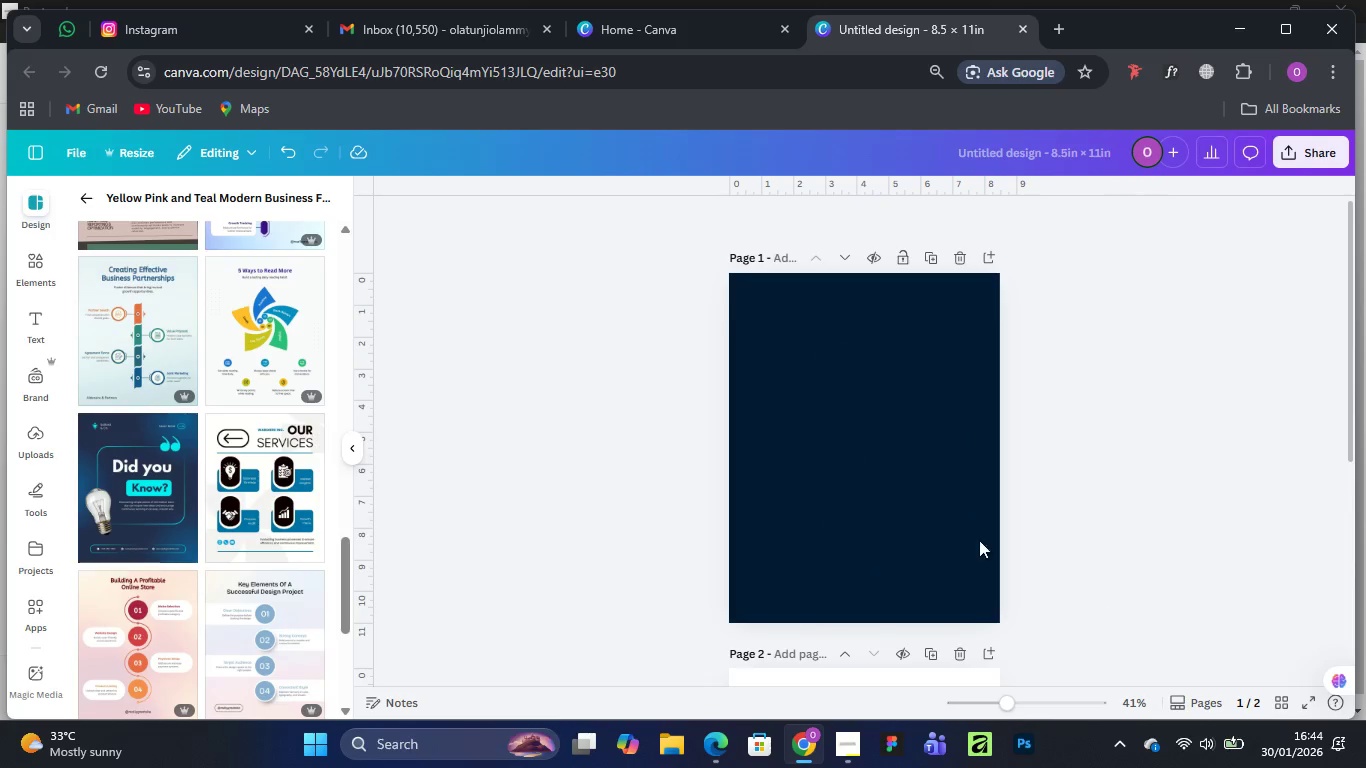 
left_click([769, 414])
 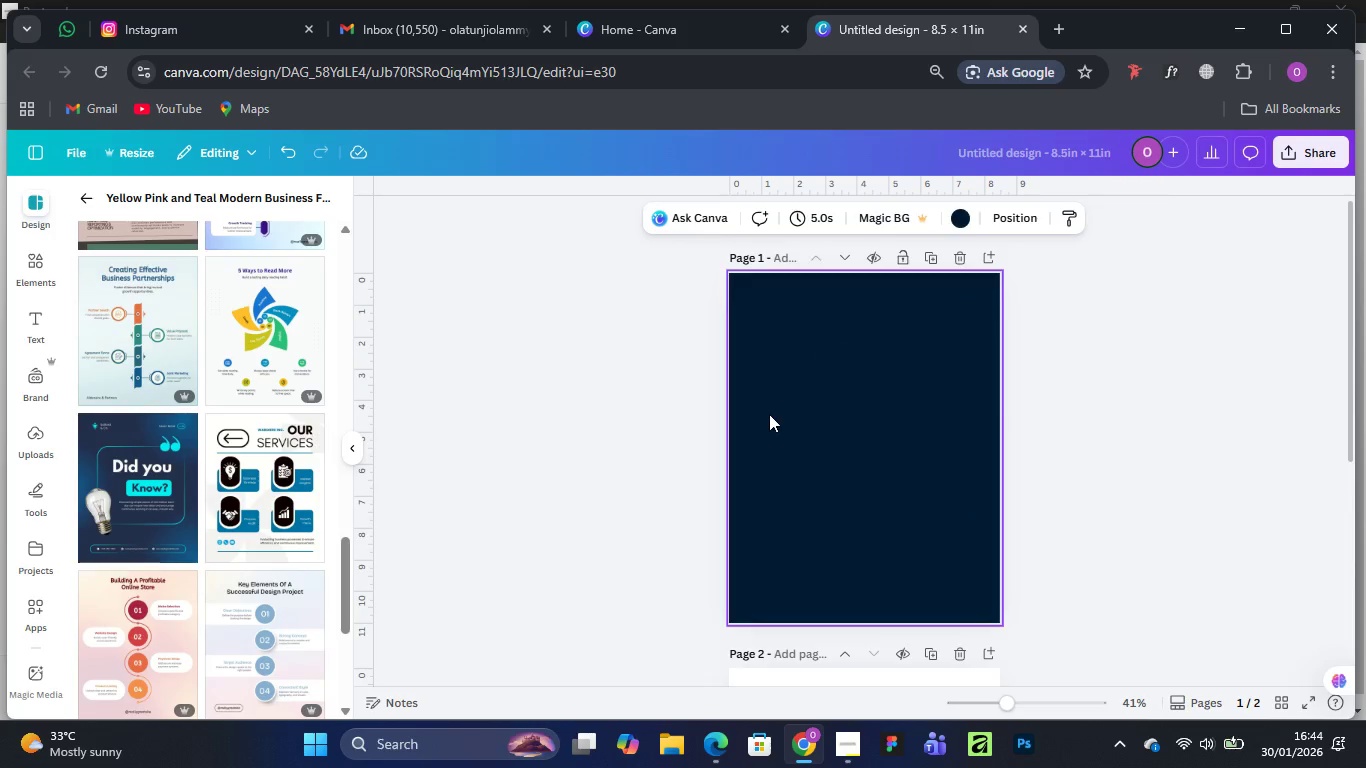 
key(Delete)
 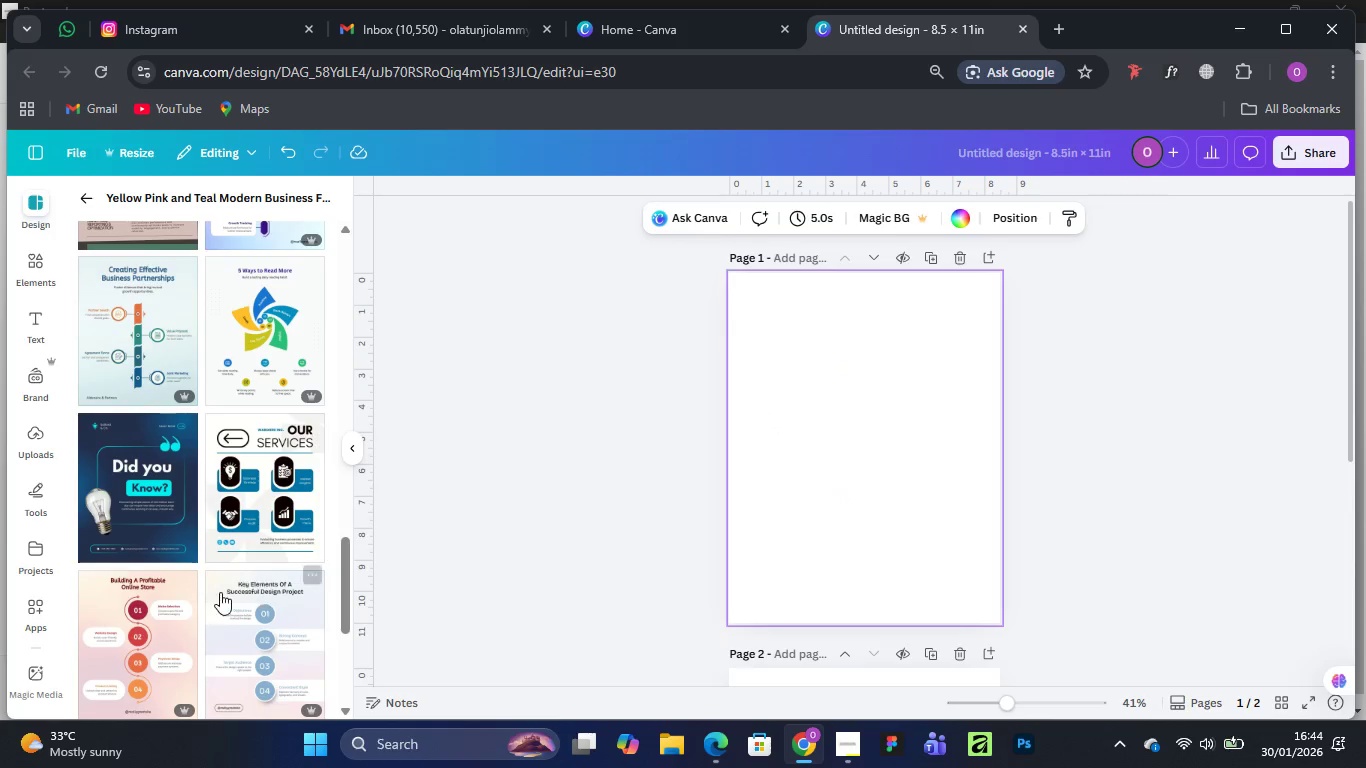 
scroll: coordinate [162, 520], scroll_direction: down, amount: 7.0
 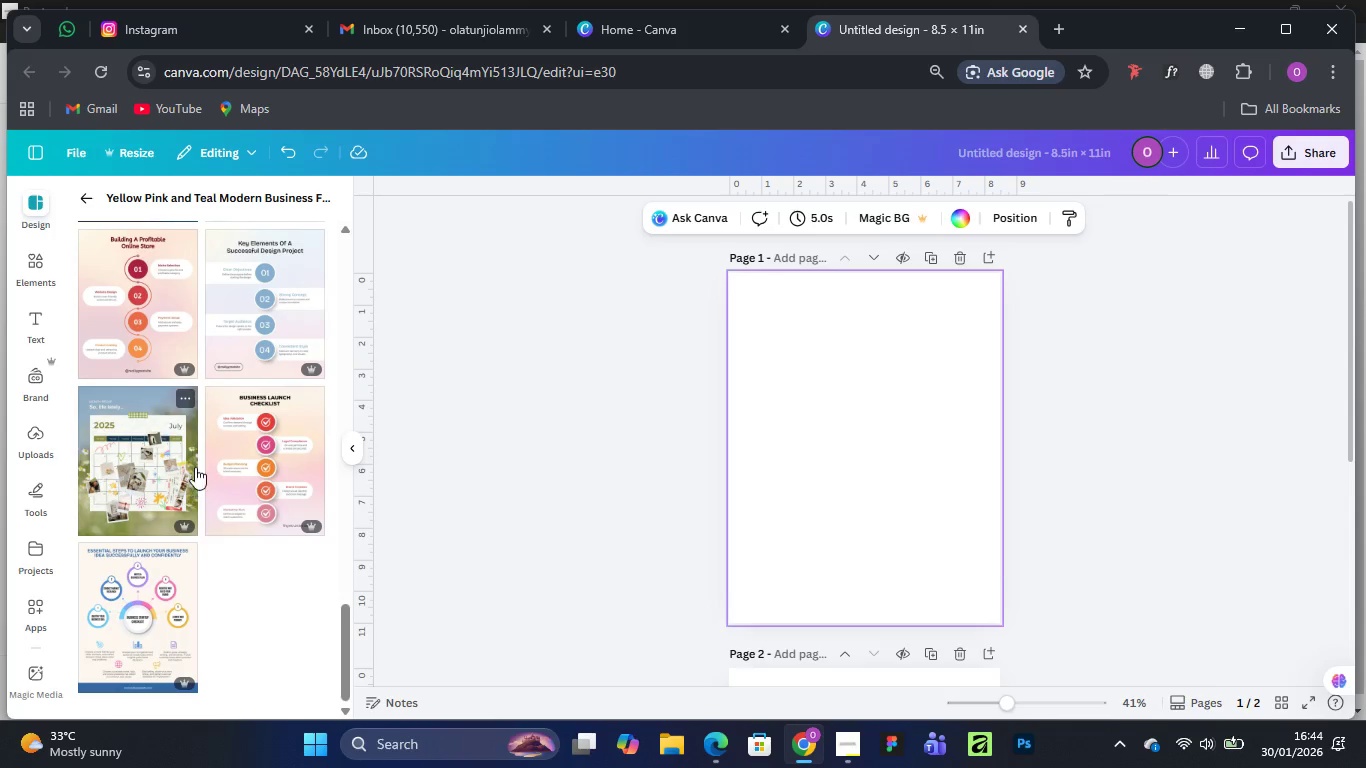 
scroll: coordinate [200, 442], scroll_direction: up, amount: 16.0
 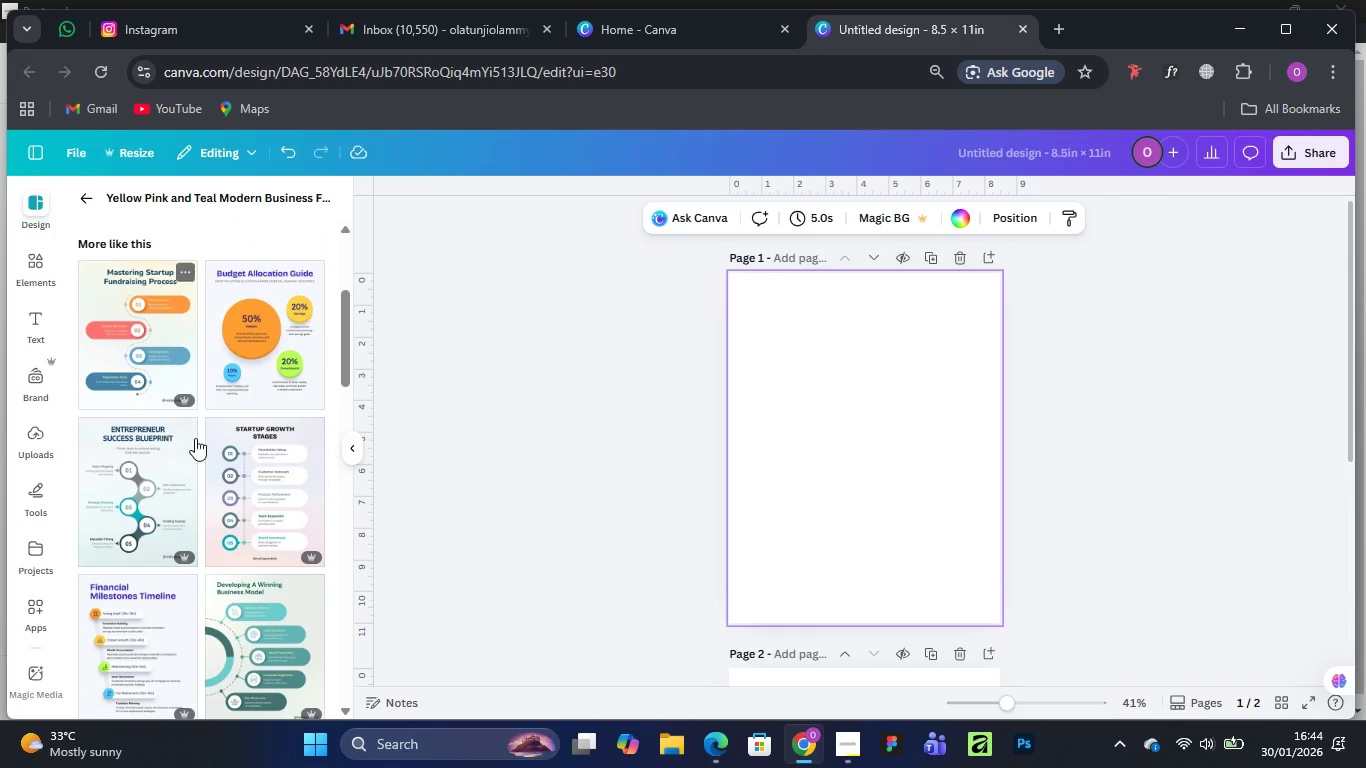 
mouse_move([164, 391])
 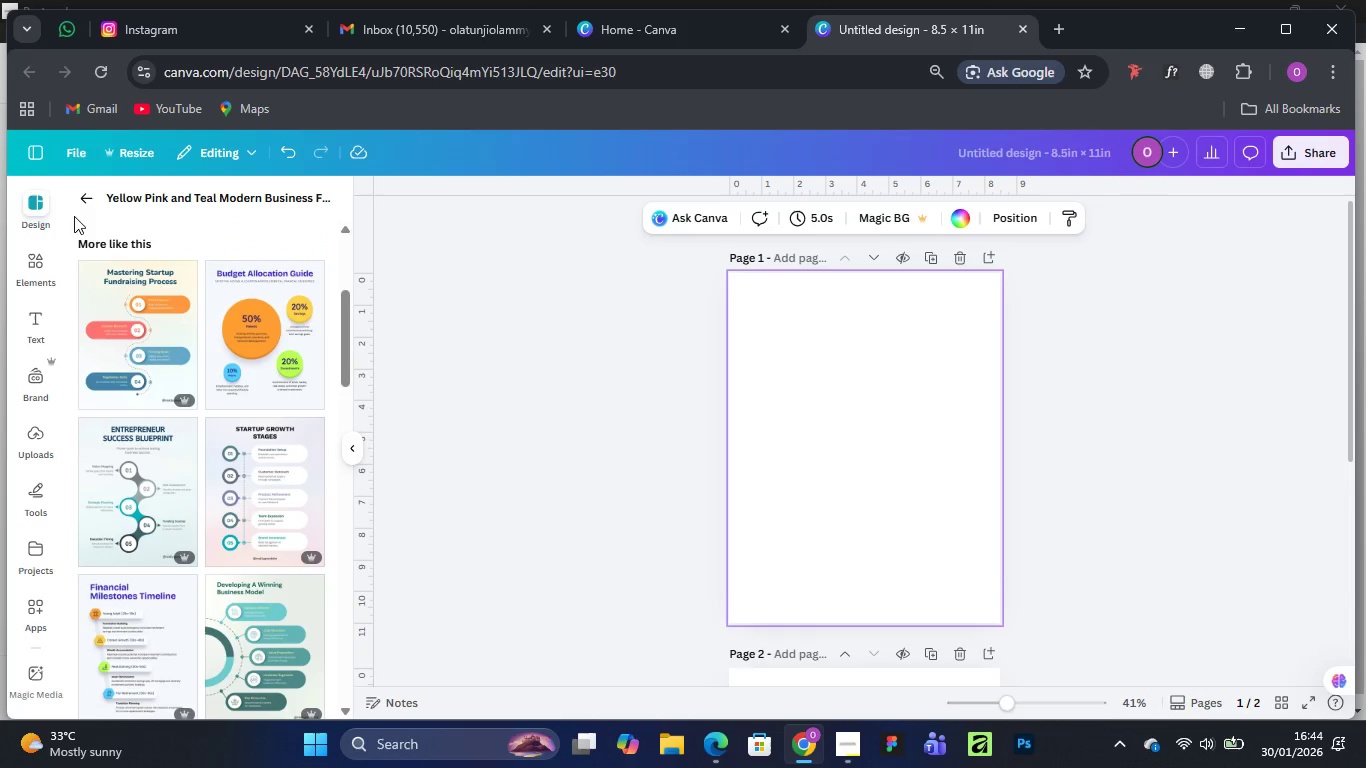 
left_click([77, 203])
 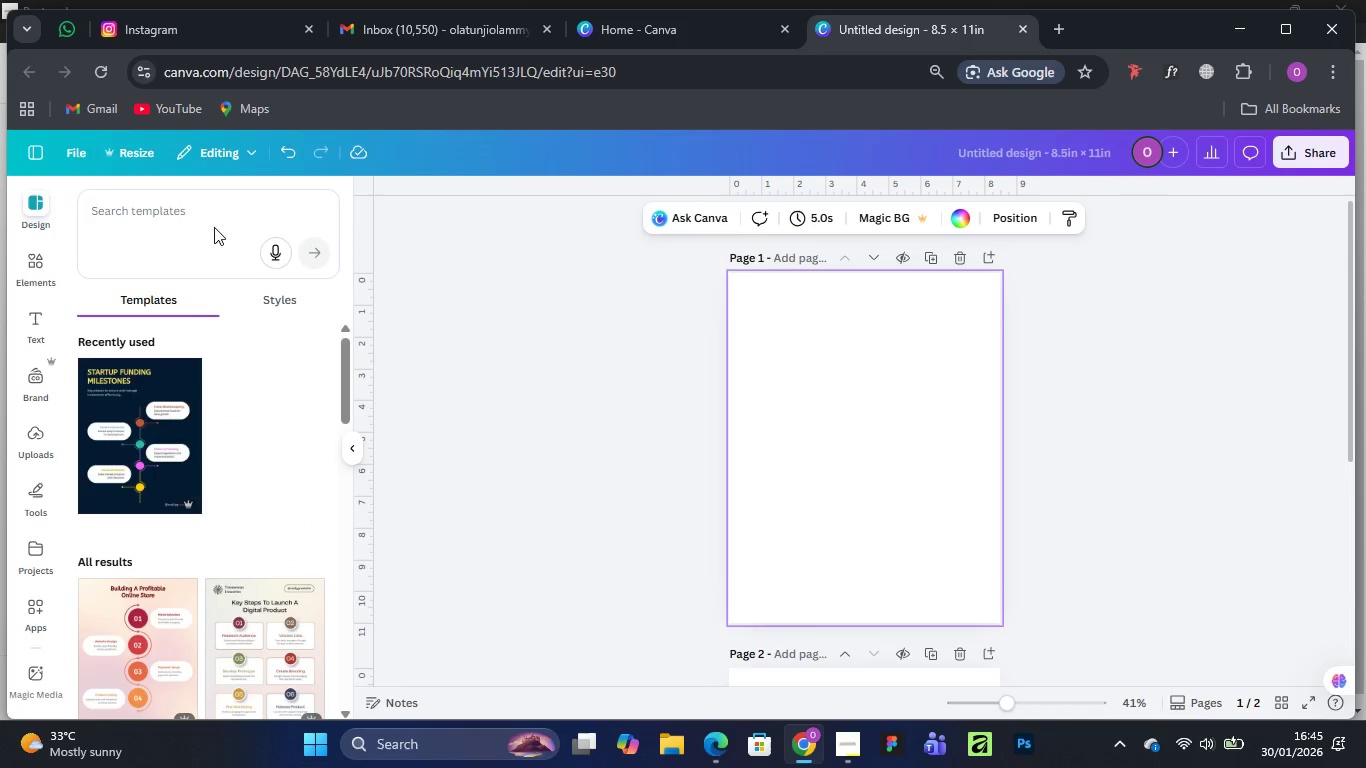 
left_click([201, 211])
 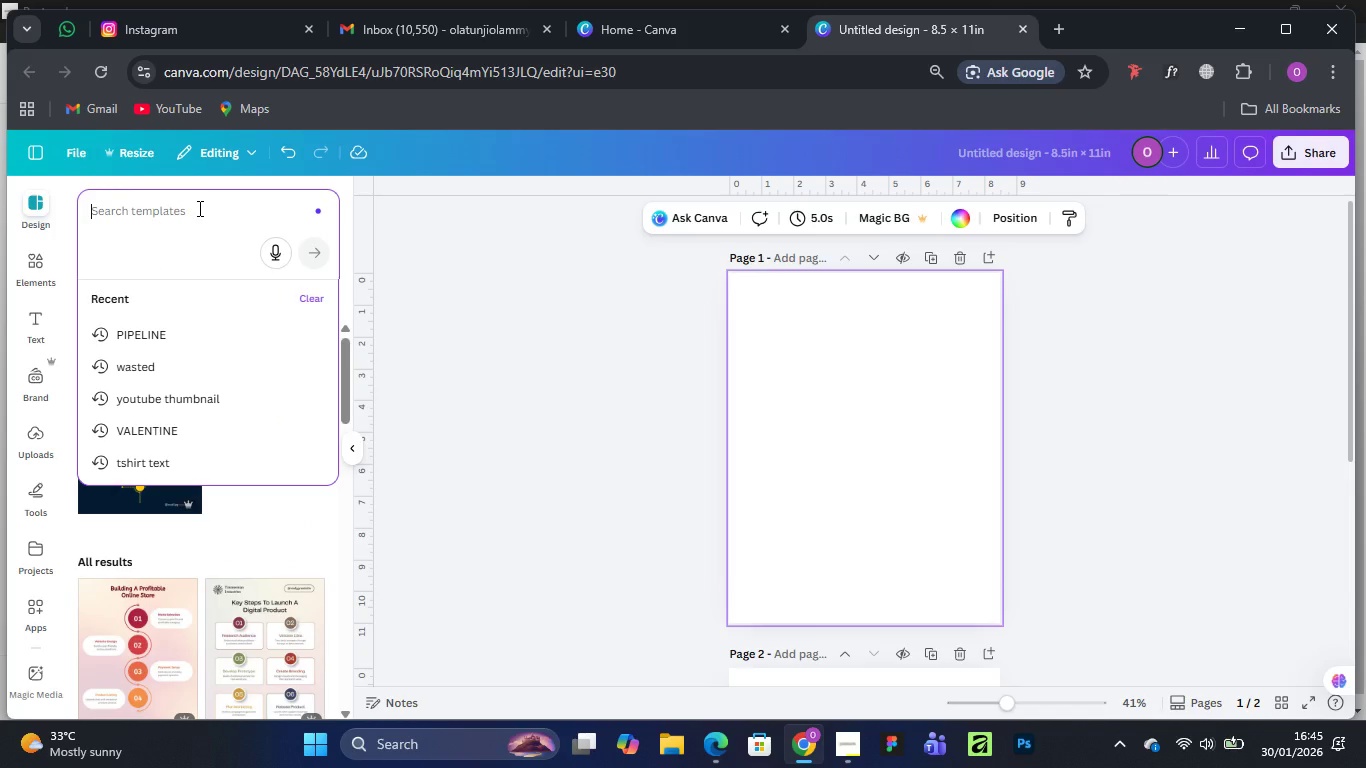 
type(Info)
 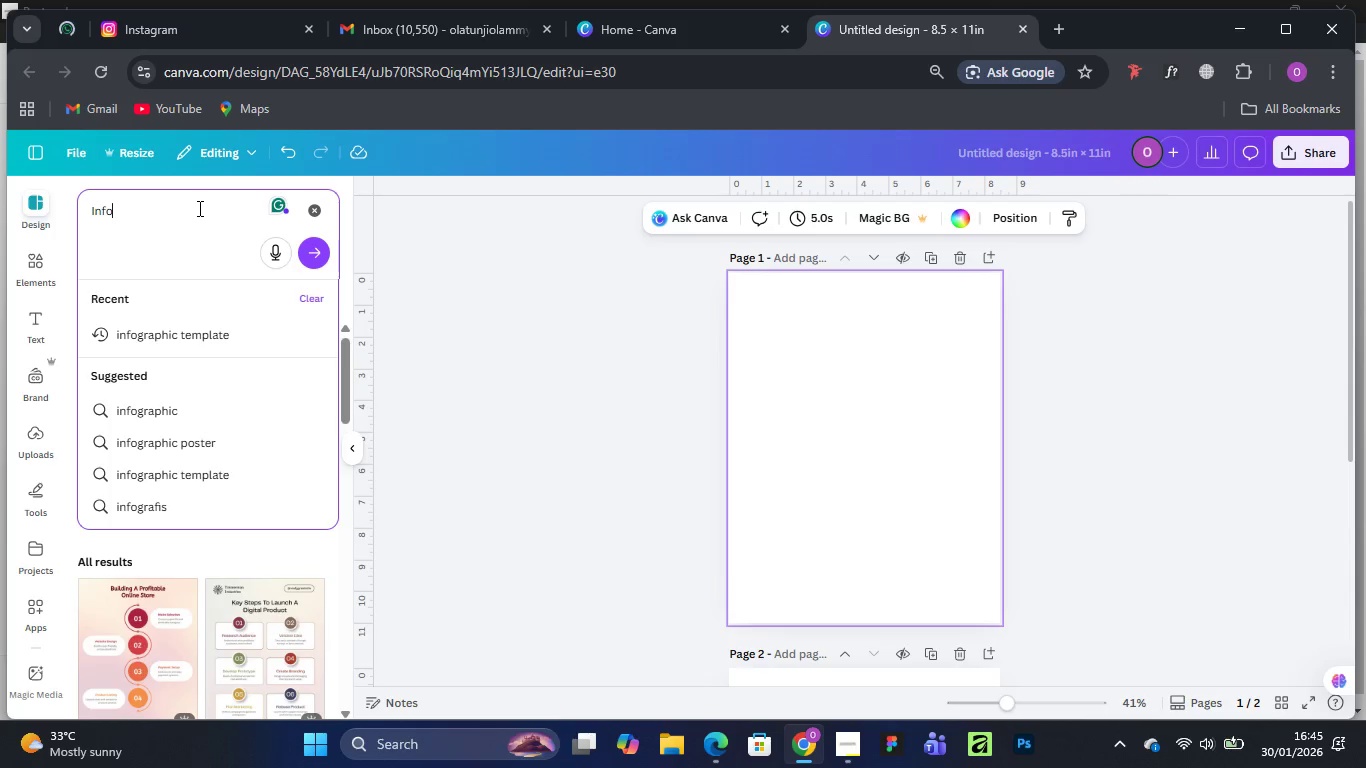 
wait(7.02)
 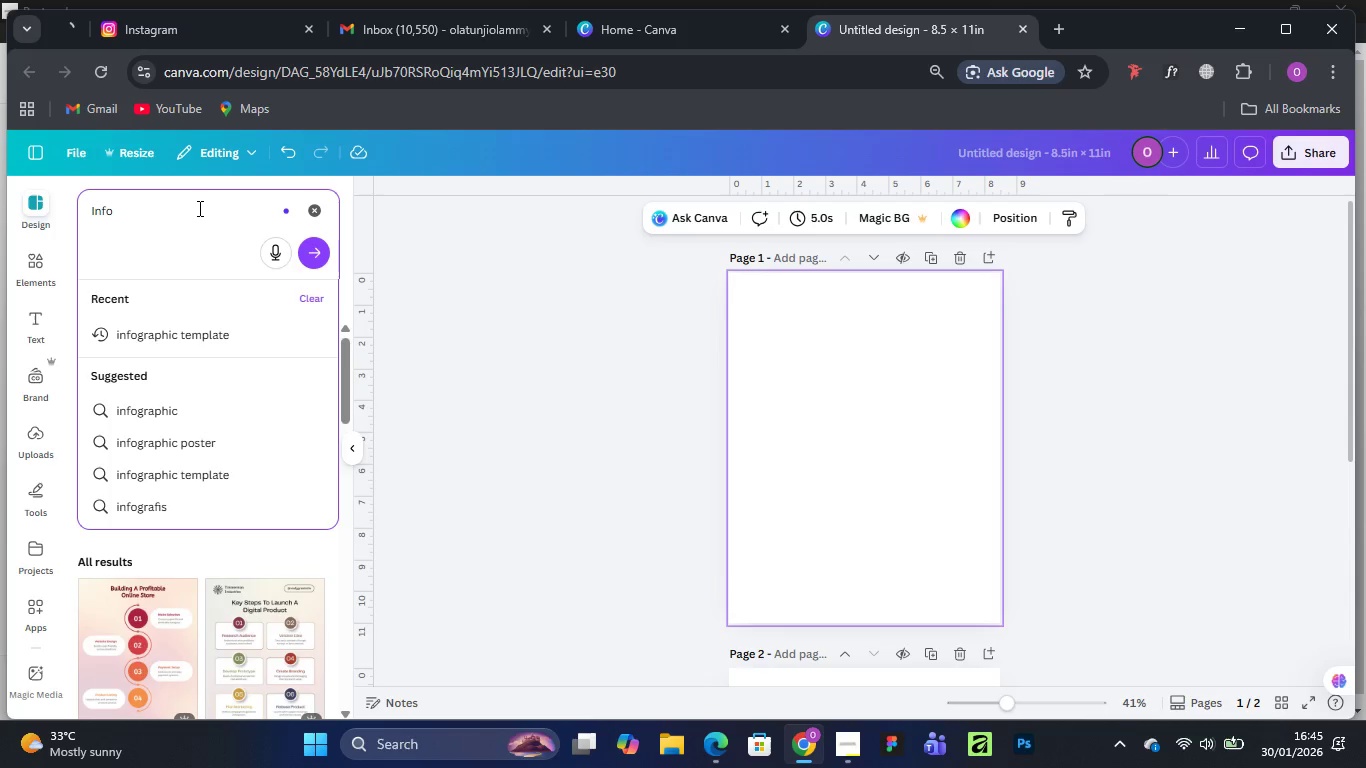 
type(graphics)
 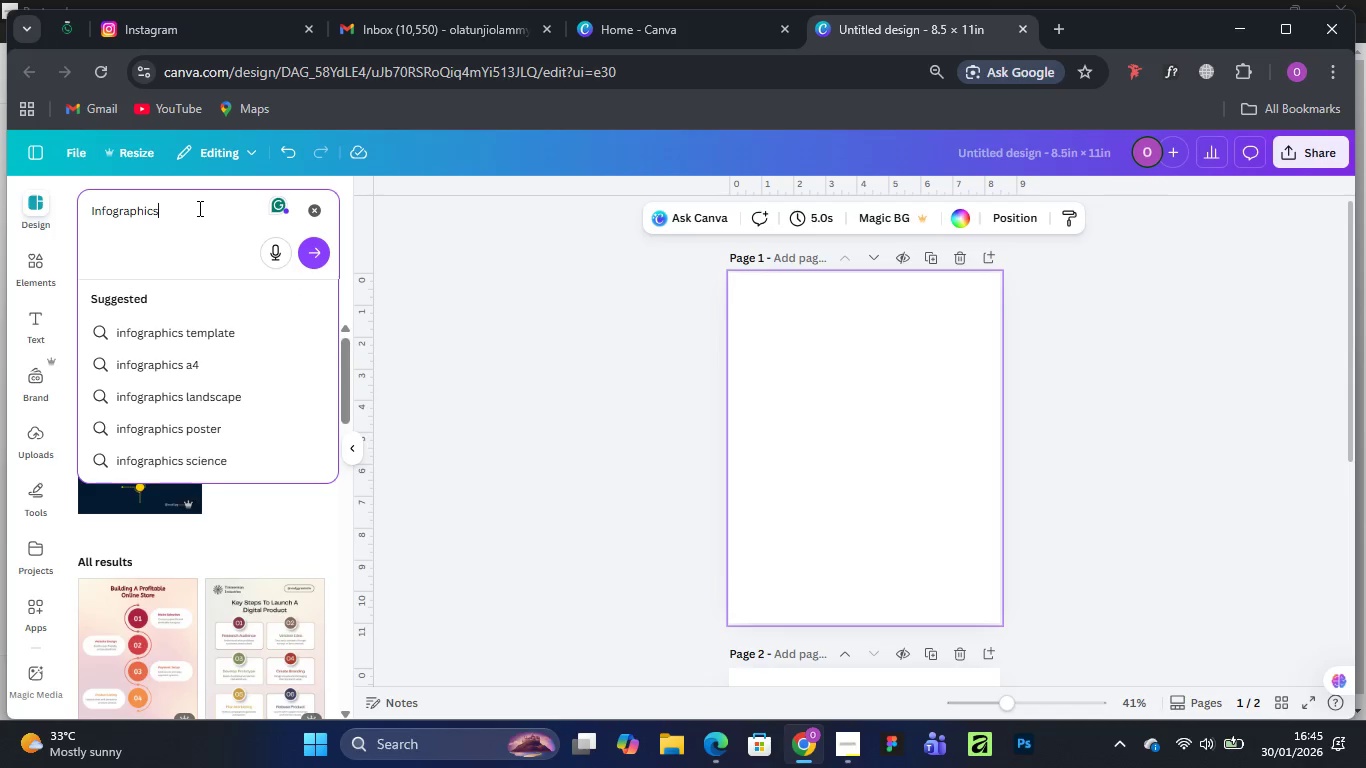 
key(Enter)
 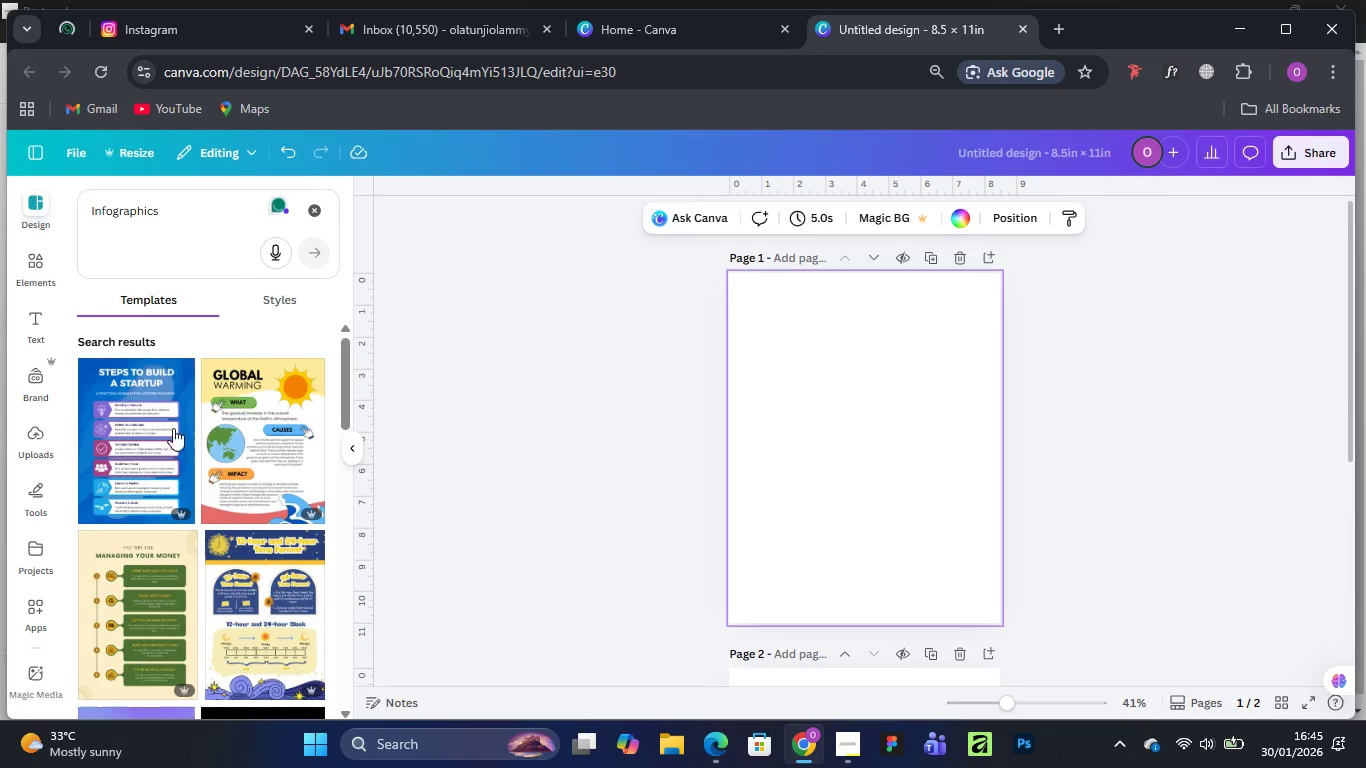 
scroll: coordinate [218, 458], scroll_direction: down, amount: 18.0
 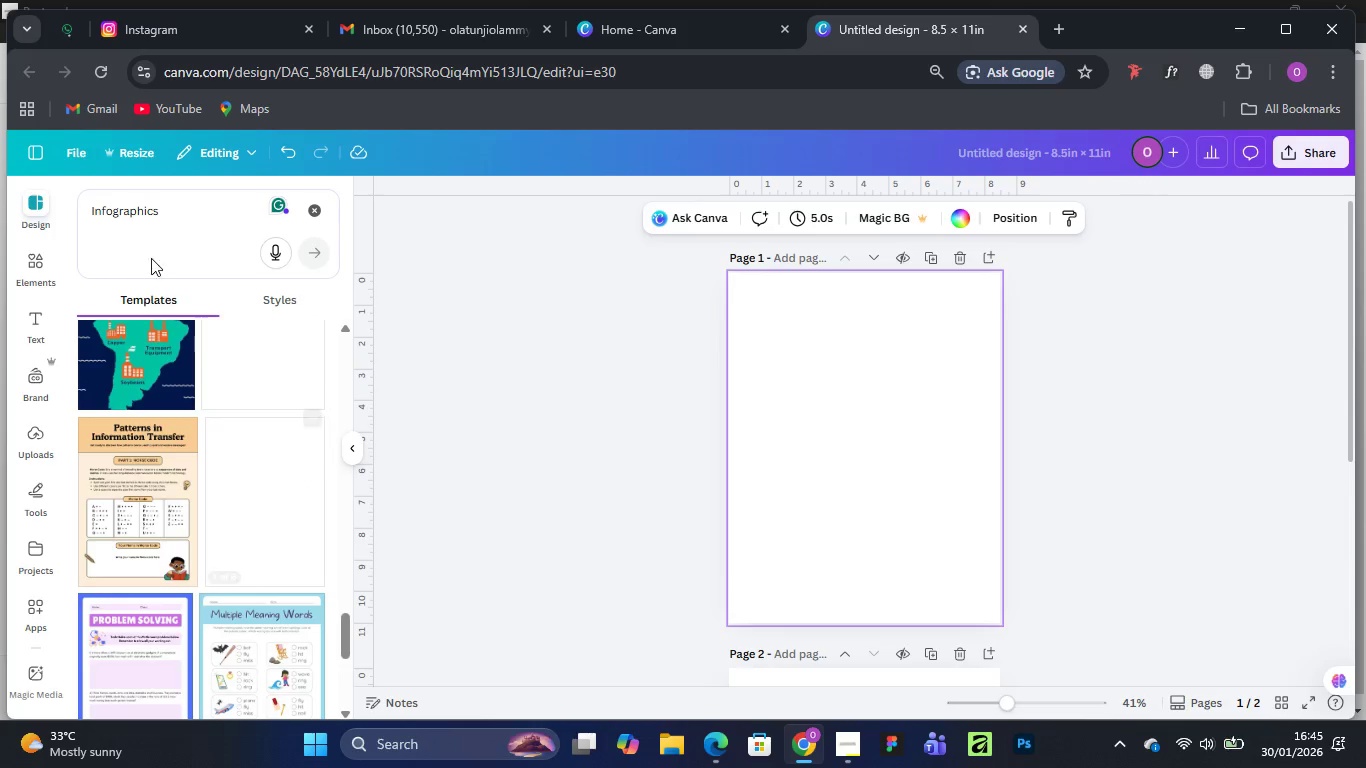 
left_click([182, 211])
 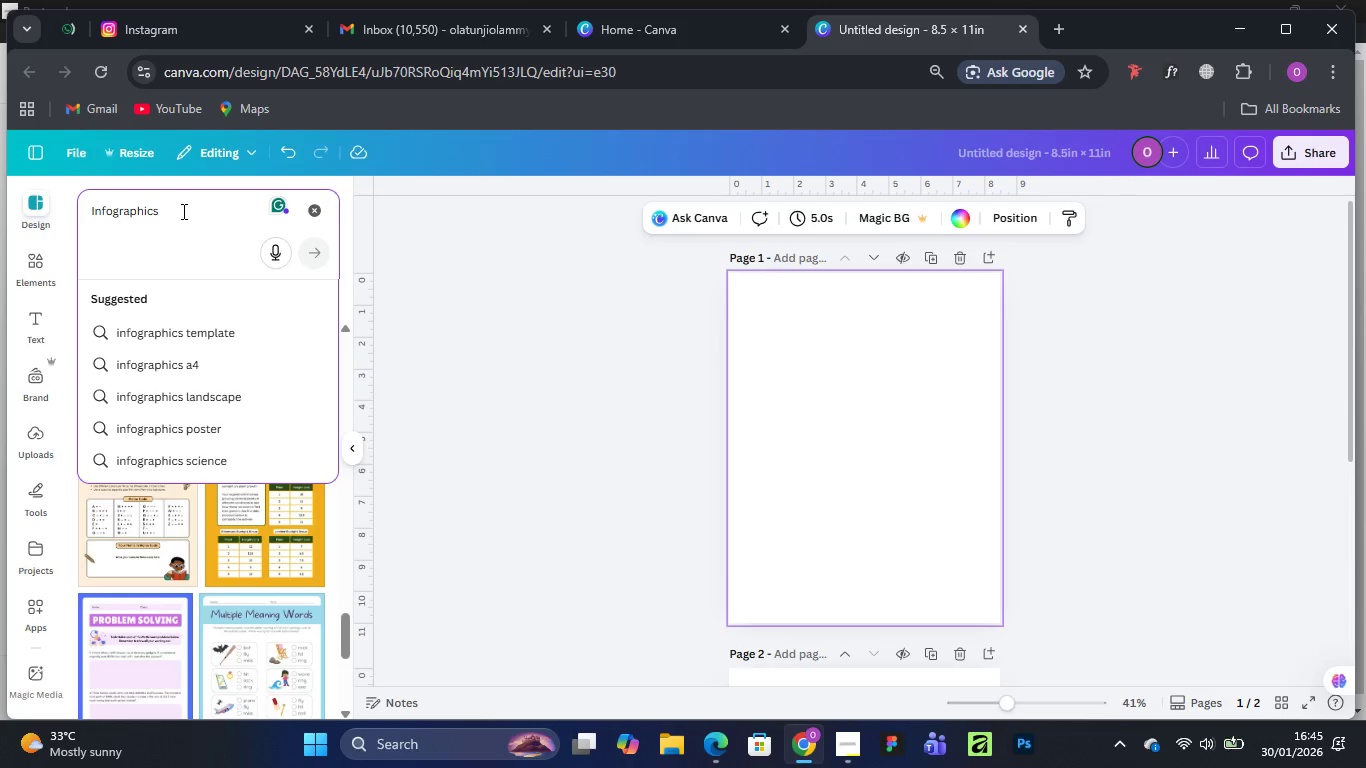 
type( step)
 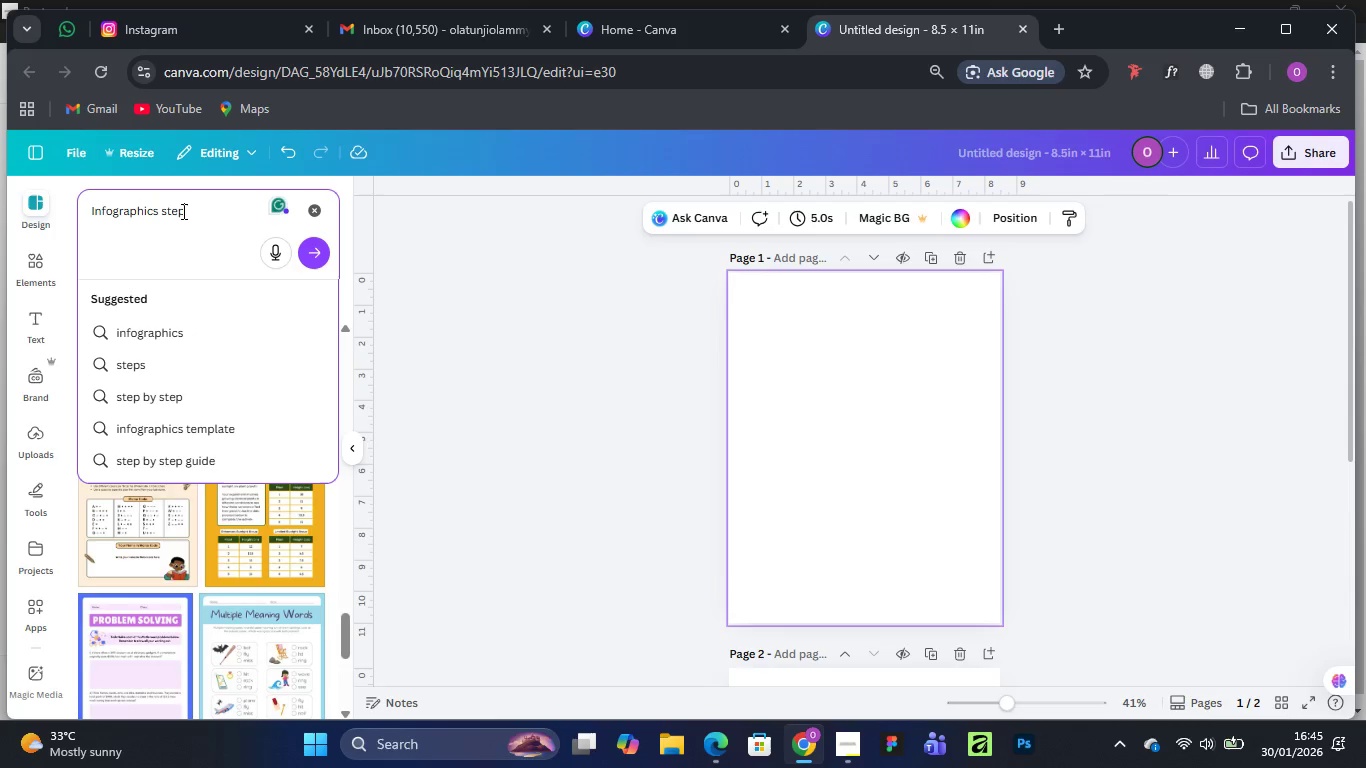 
key(Enter)
 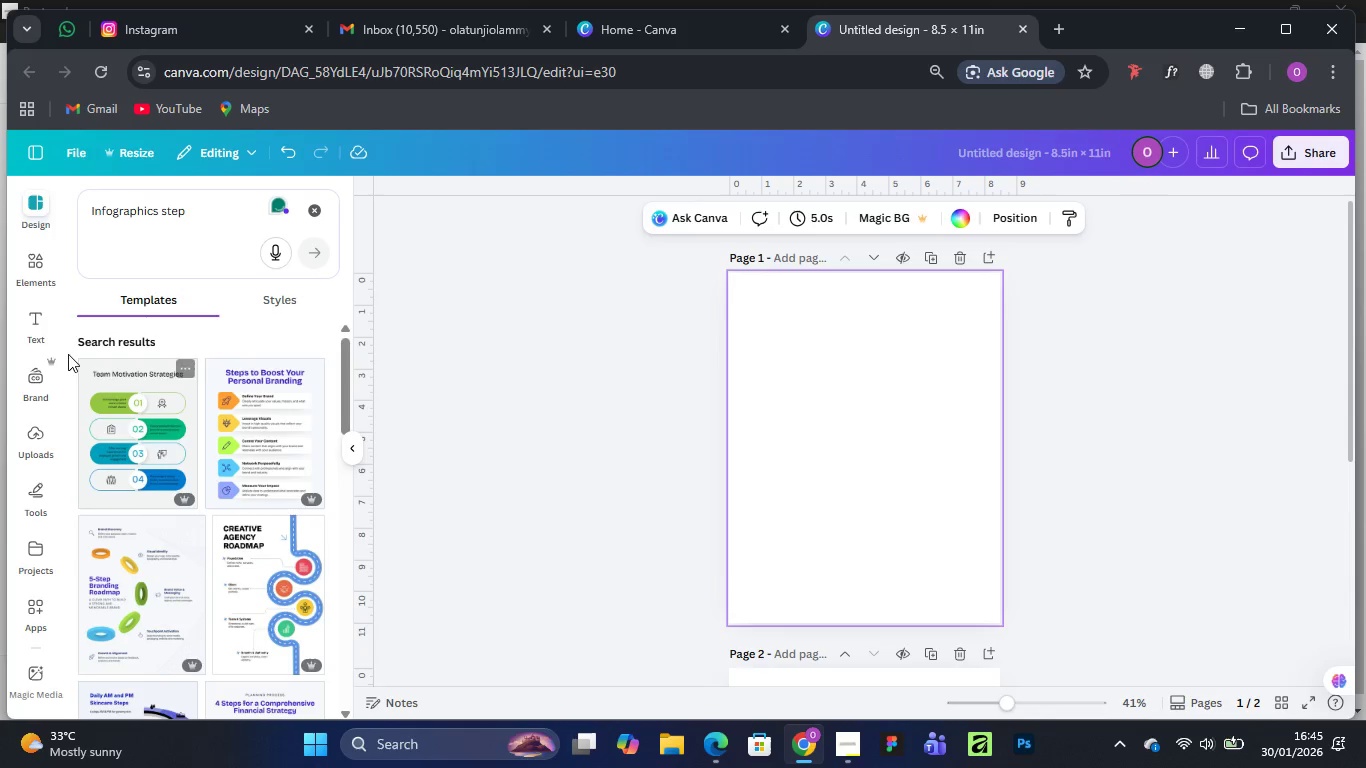 
left_click([88, 207])
 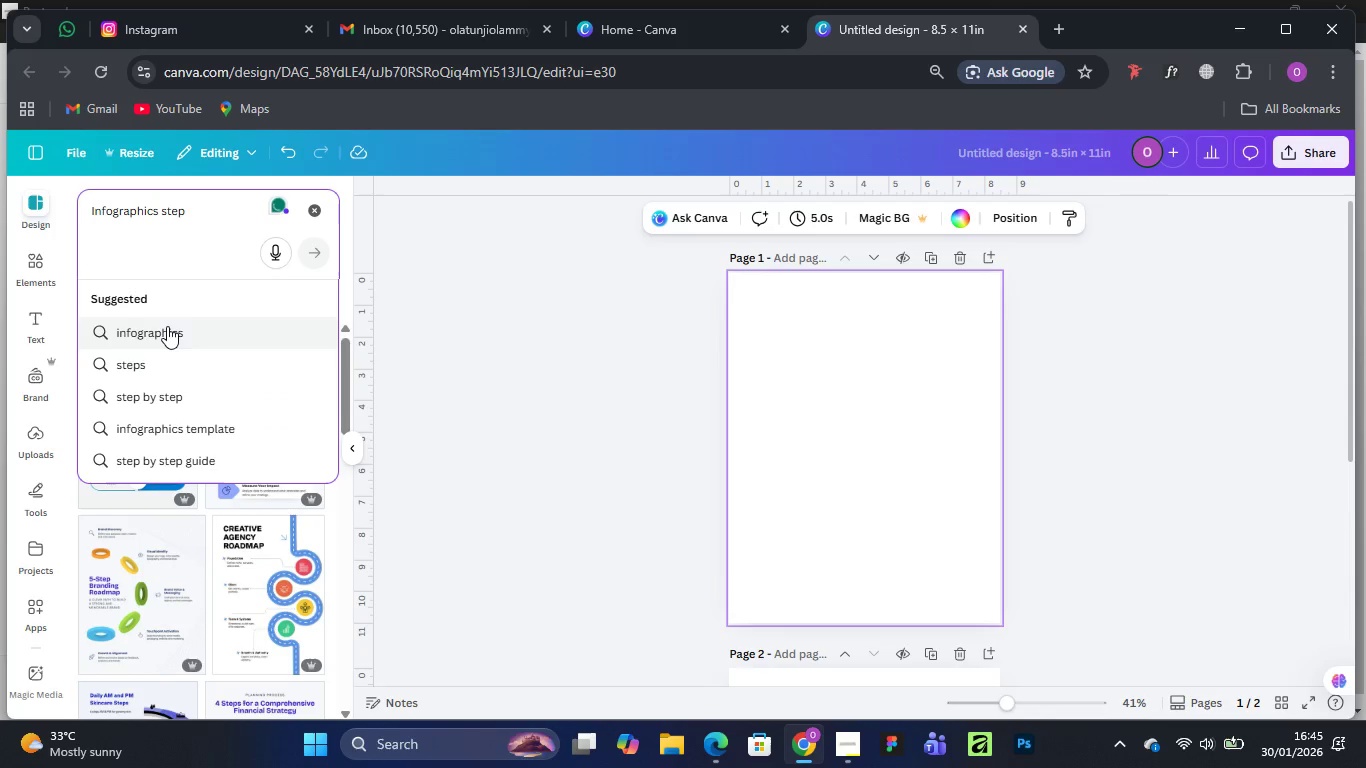 
type( s)
key(Backspace)
type(linear )
 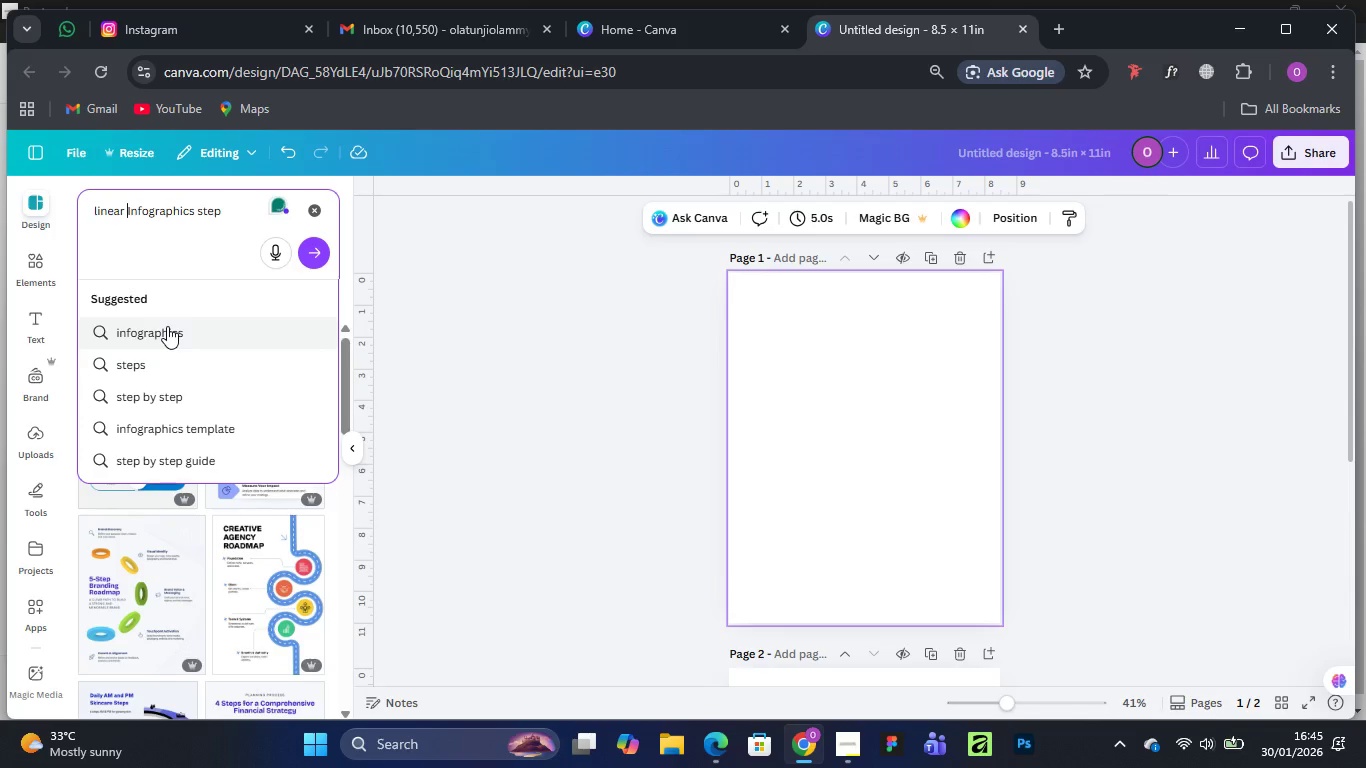 
key(Enter)
 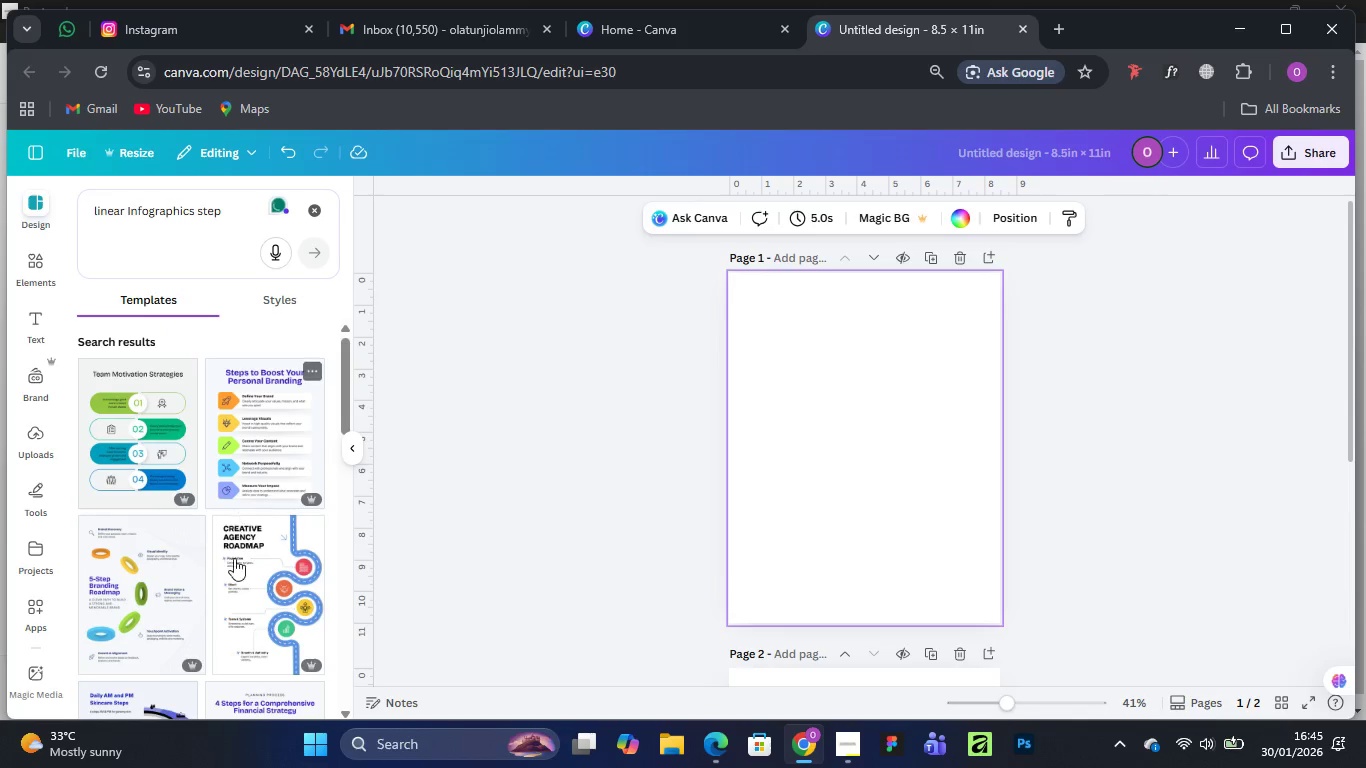 
scroll: coordinate [175, 454], scroll_direction: down, amount: 12.0
 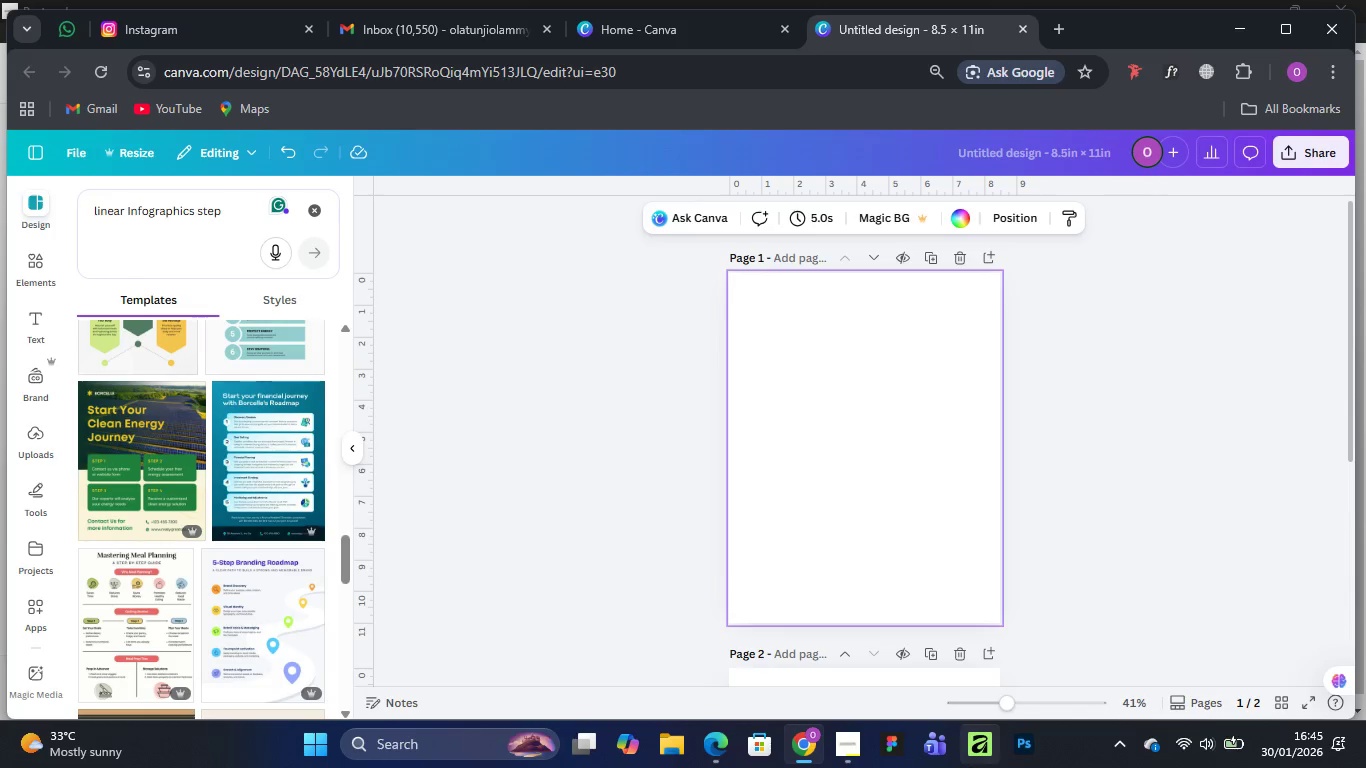 
left_click([846, 746])